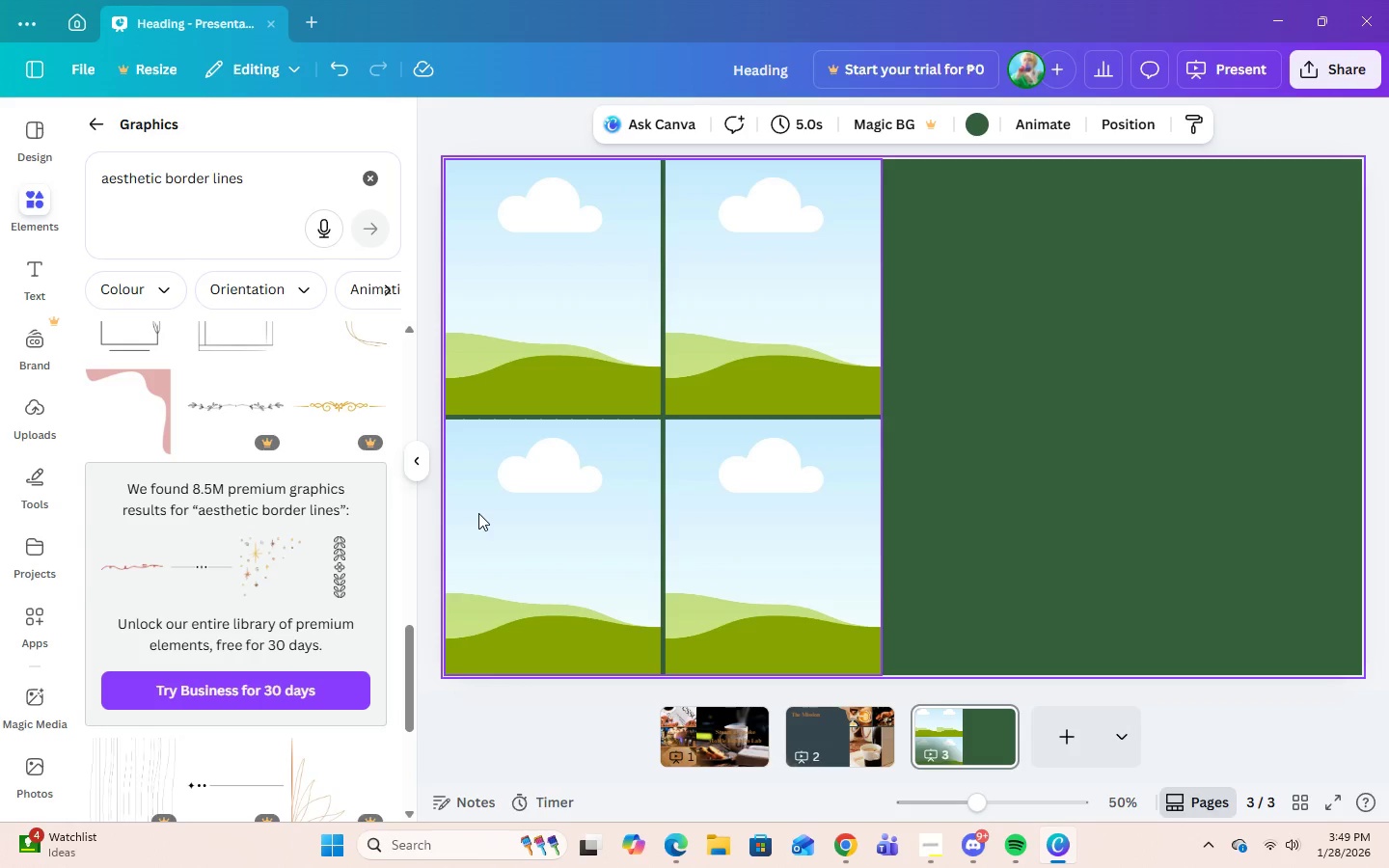 
scroll: coordinate [298, 598], scroll_direction: down, amount: 8.0
 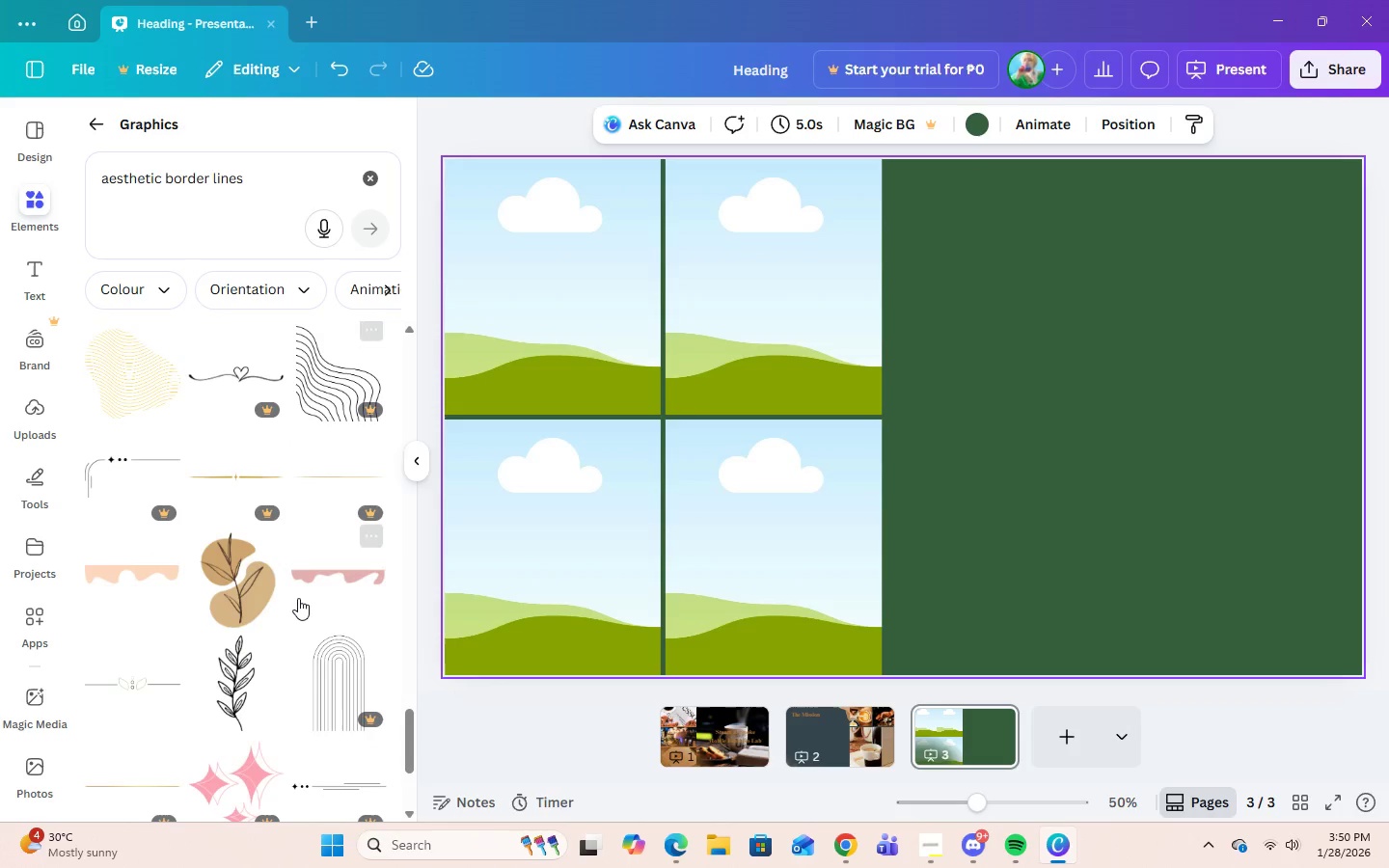 
scroll: coordinate [298, 598], scroll_direction: up, amount: 10.0
 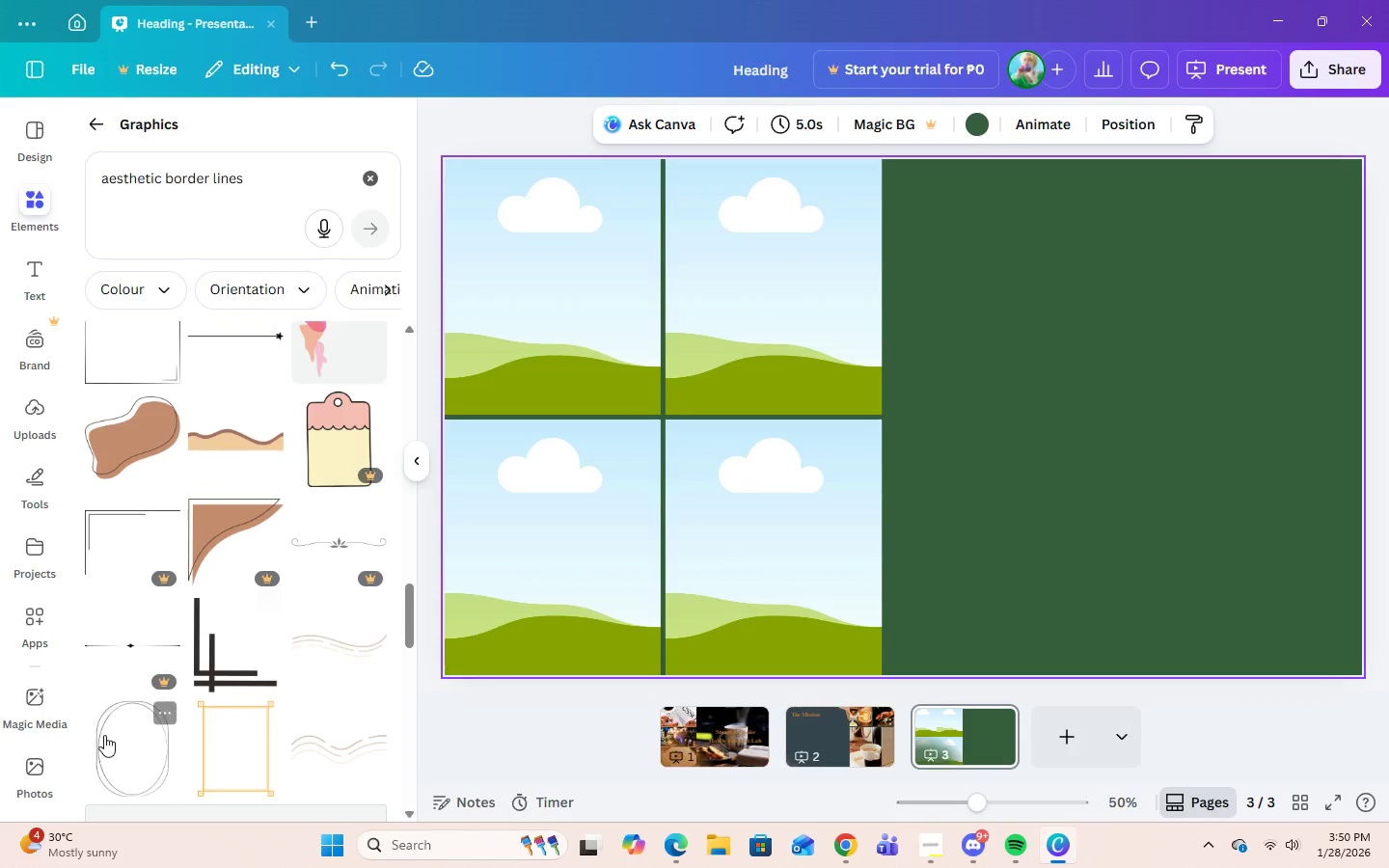 
left_click([104, 747])
 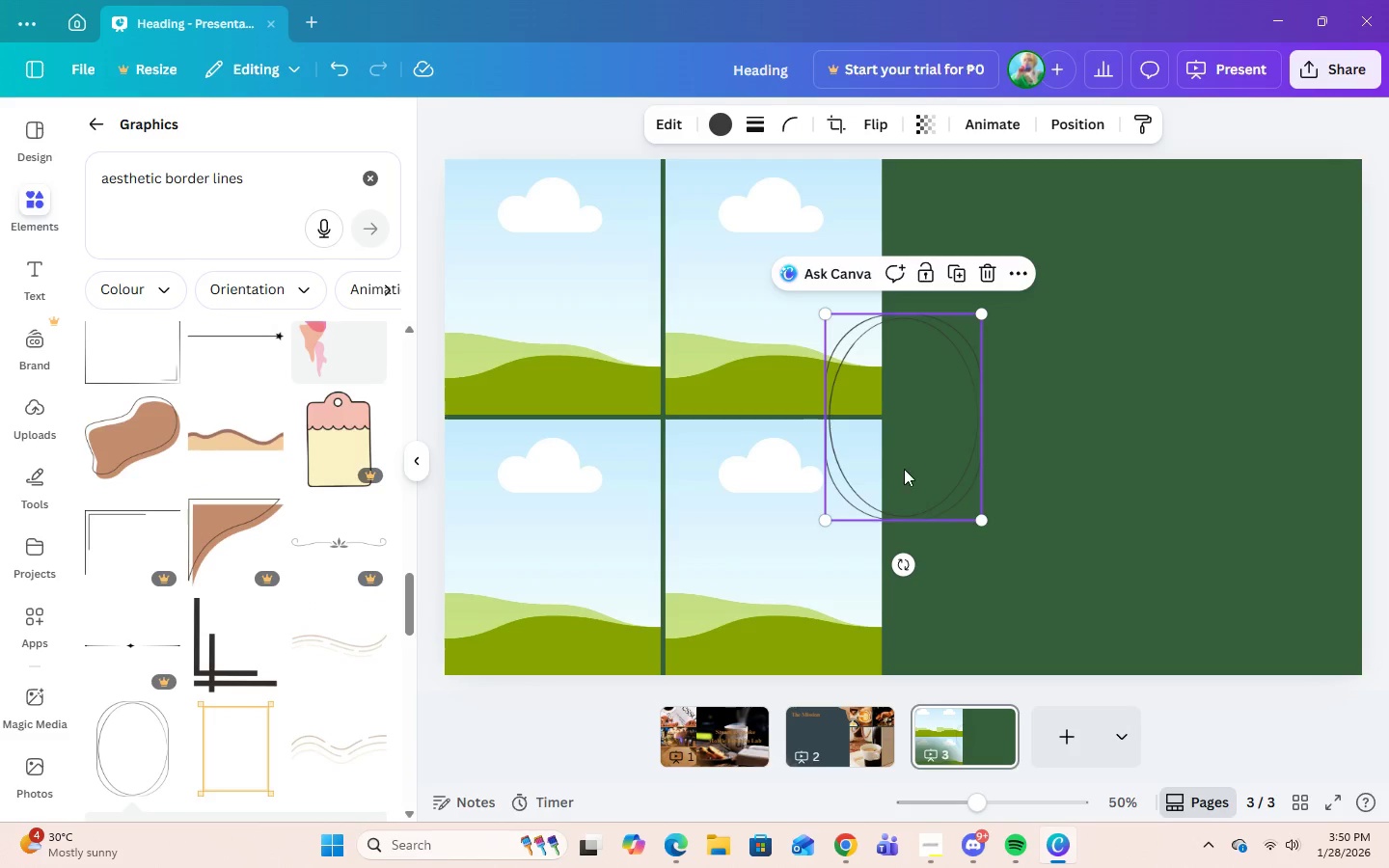 
left_click_drag(start_coordinate=[906, 445], to_coordinate=[1145, 419])
 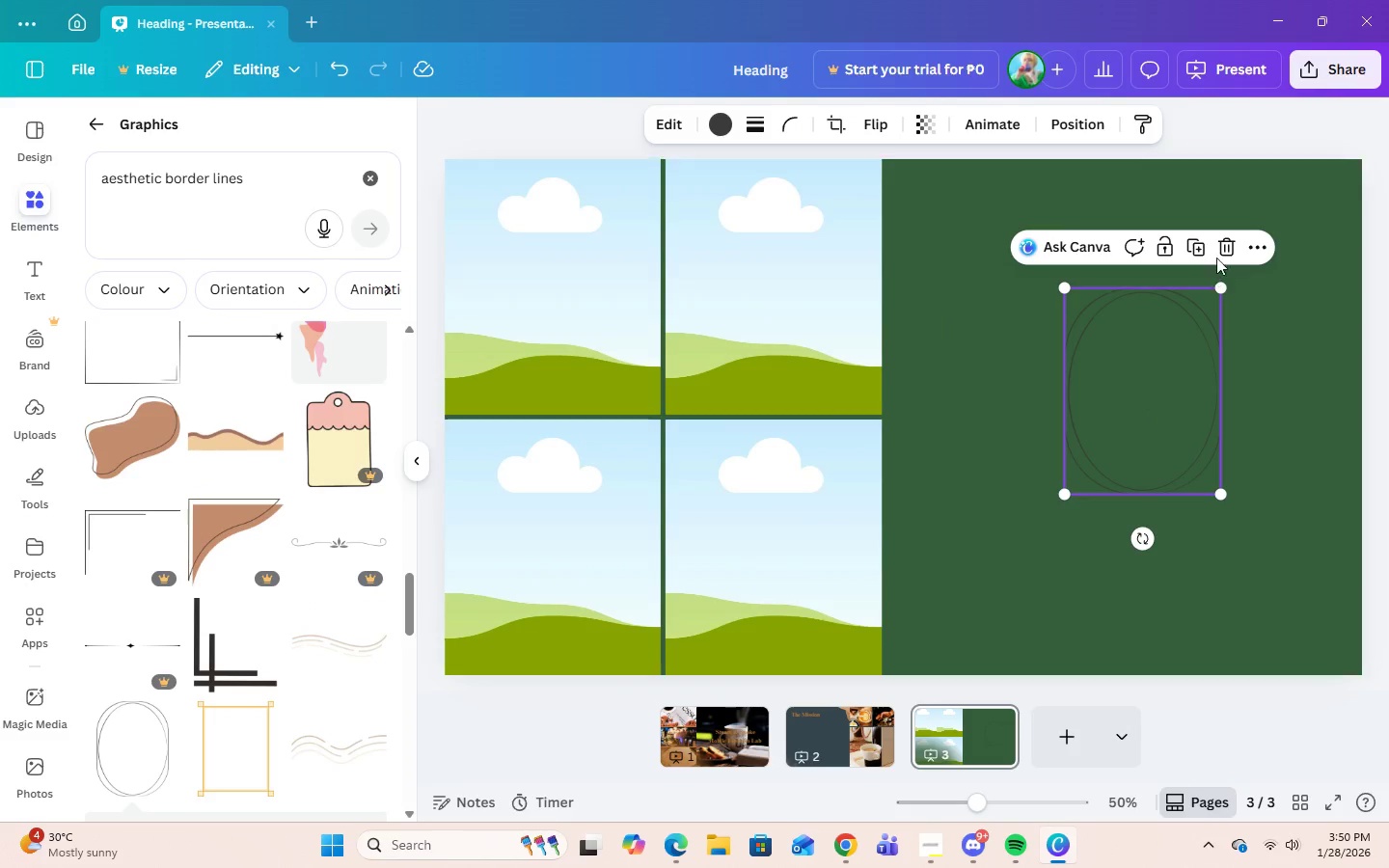 
left_click([1222, 244])
 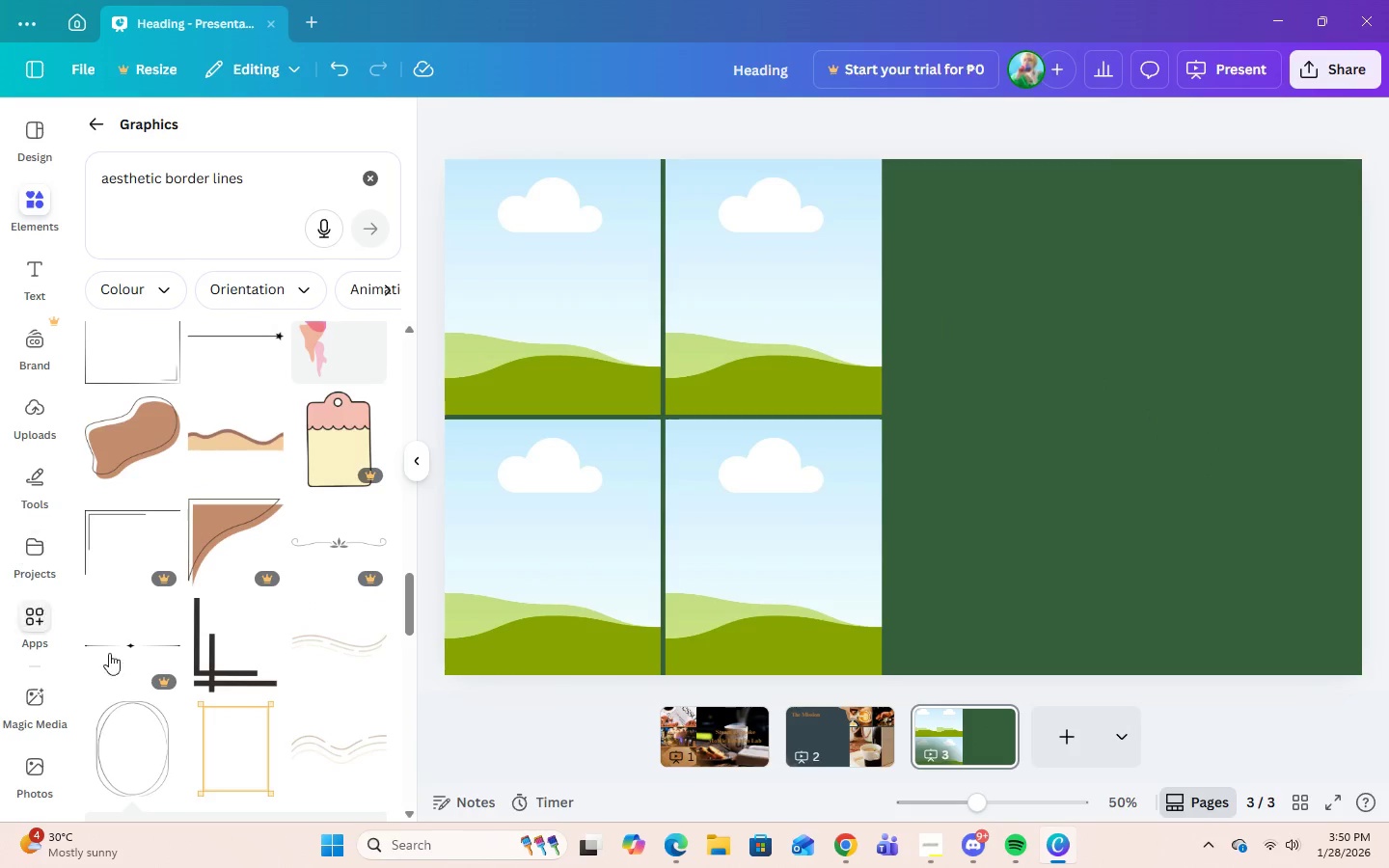 
scroll: coordinate [160, 664], scroll_direction: up, amount: 3.0
 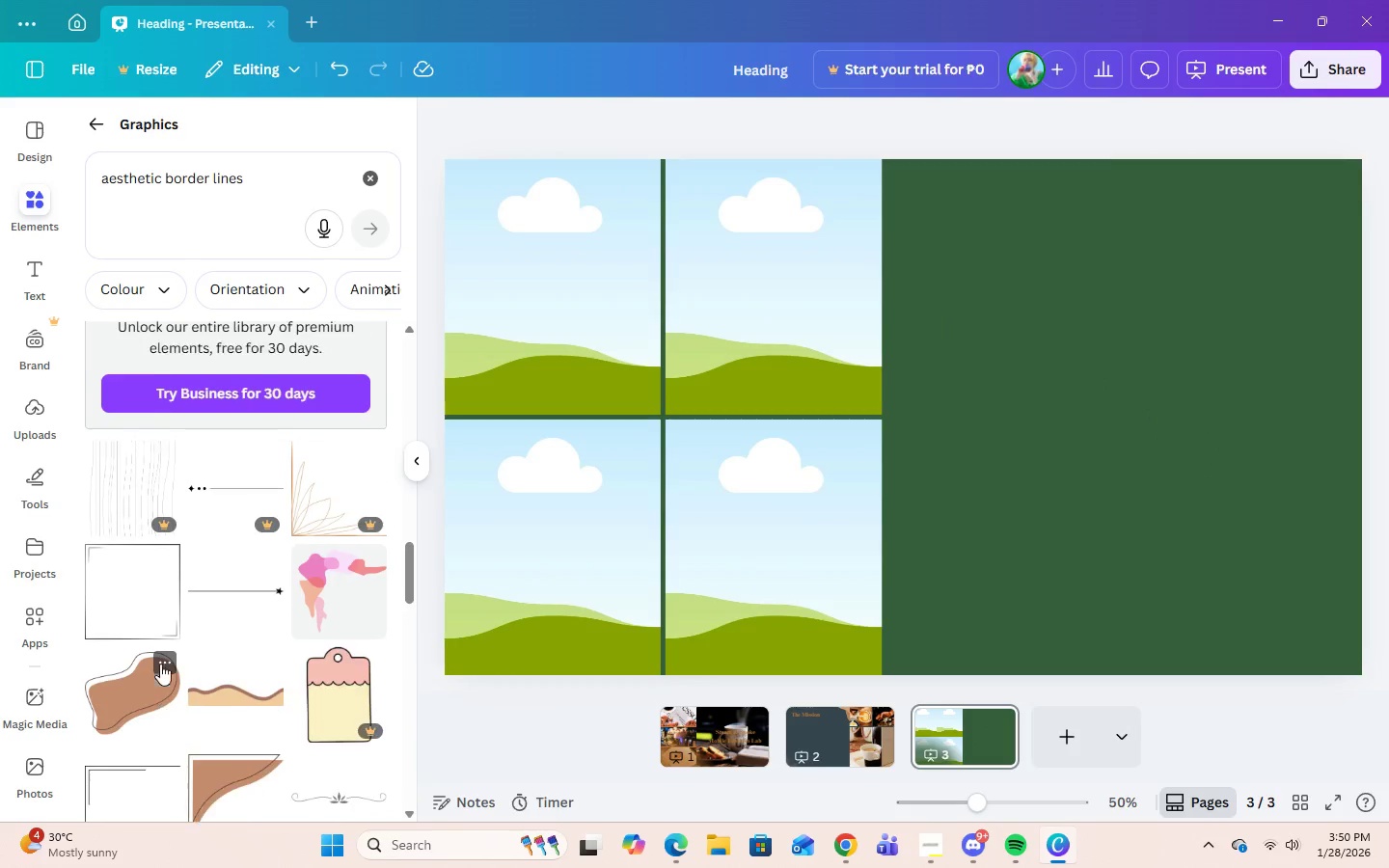 
mouse_move([211, 668])
 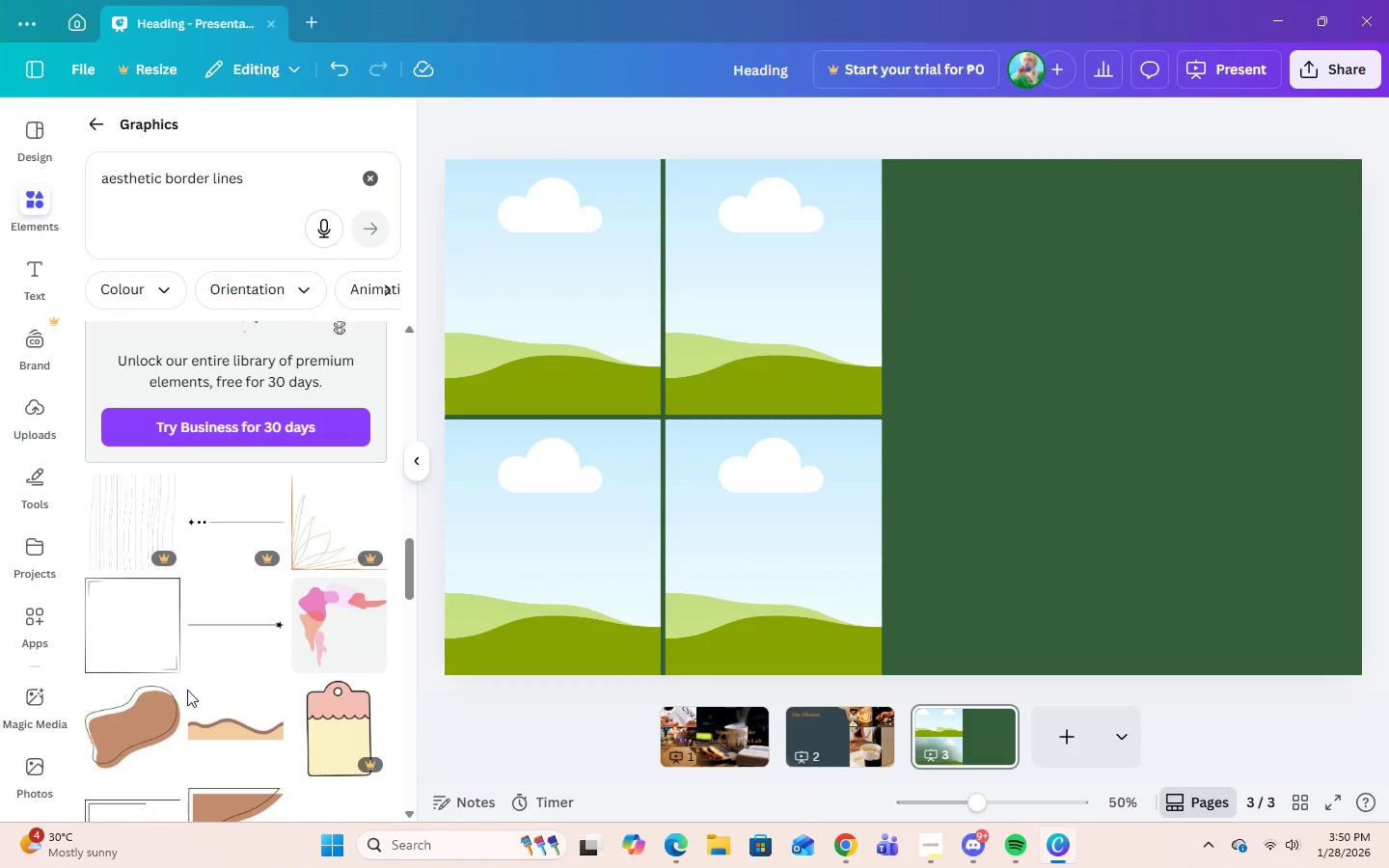 
mouse_move([169, 656])
 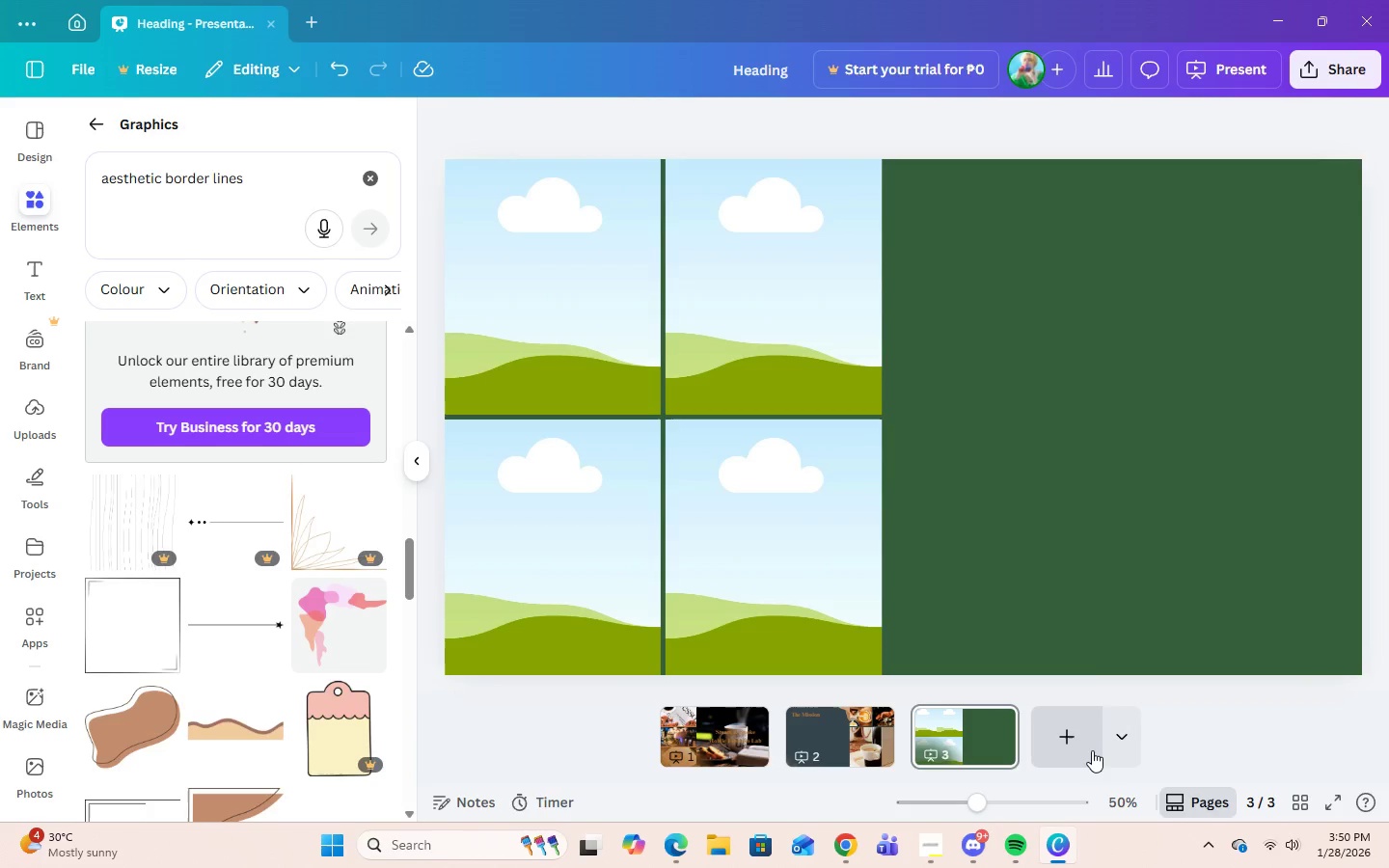 
left_click([1076, 739])
 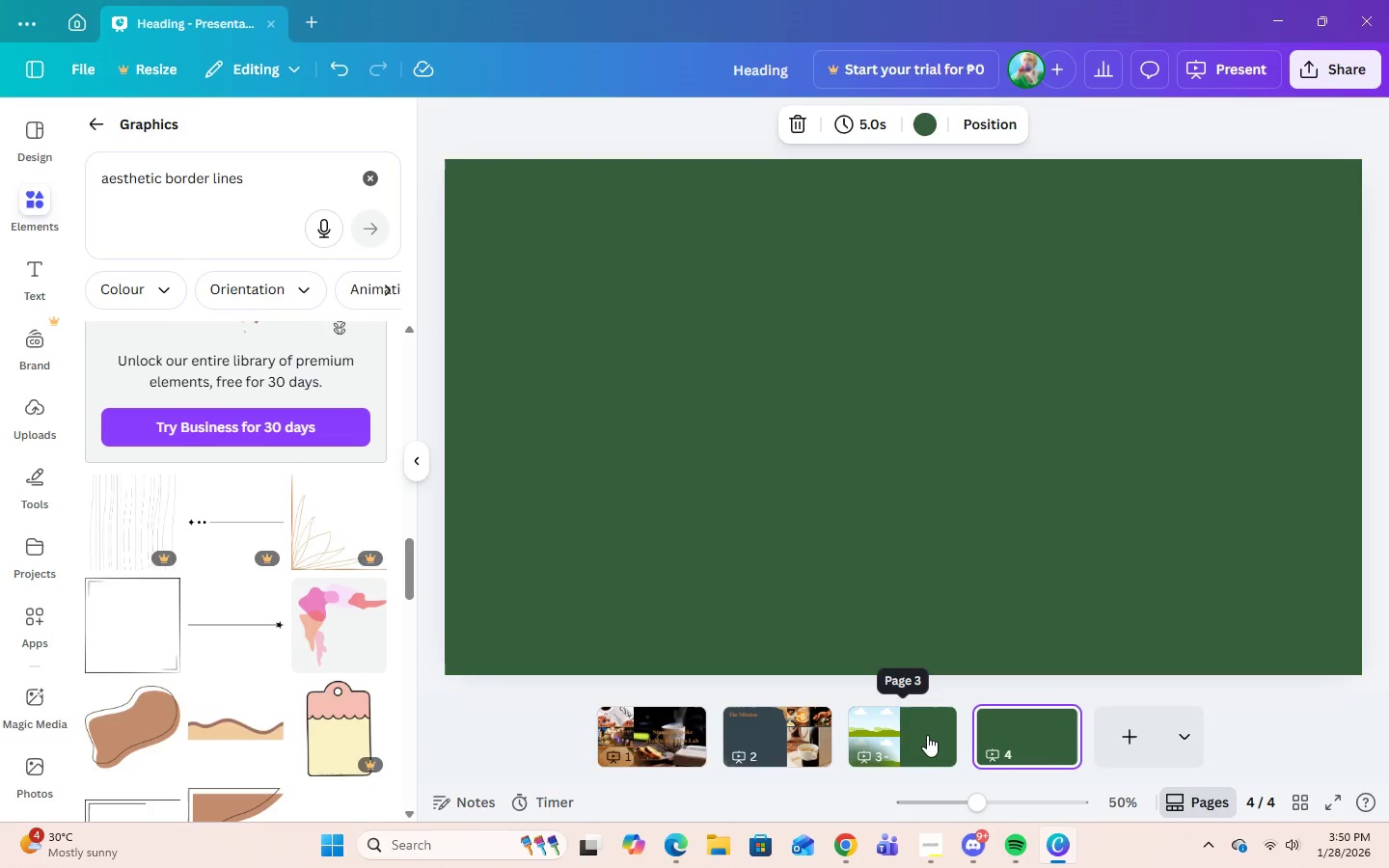 
left_click([927, 735])
 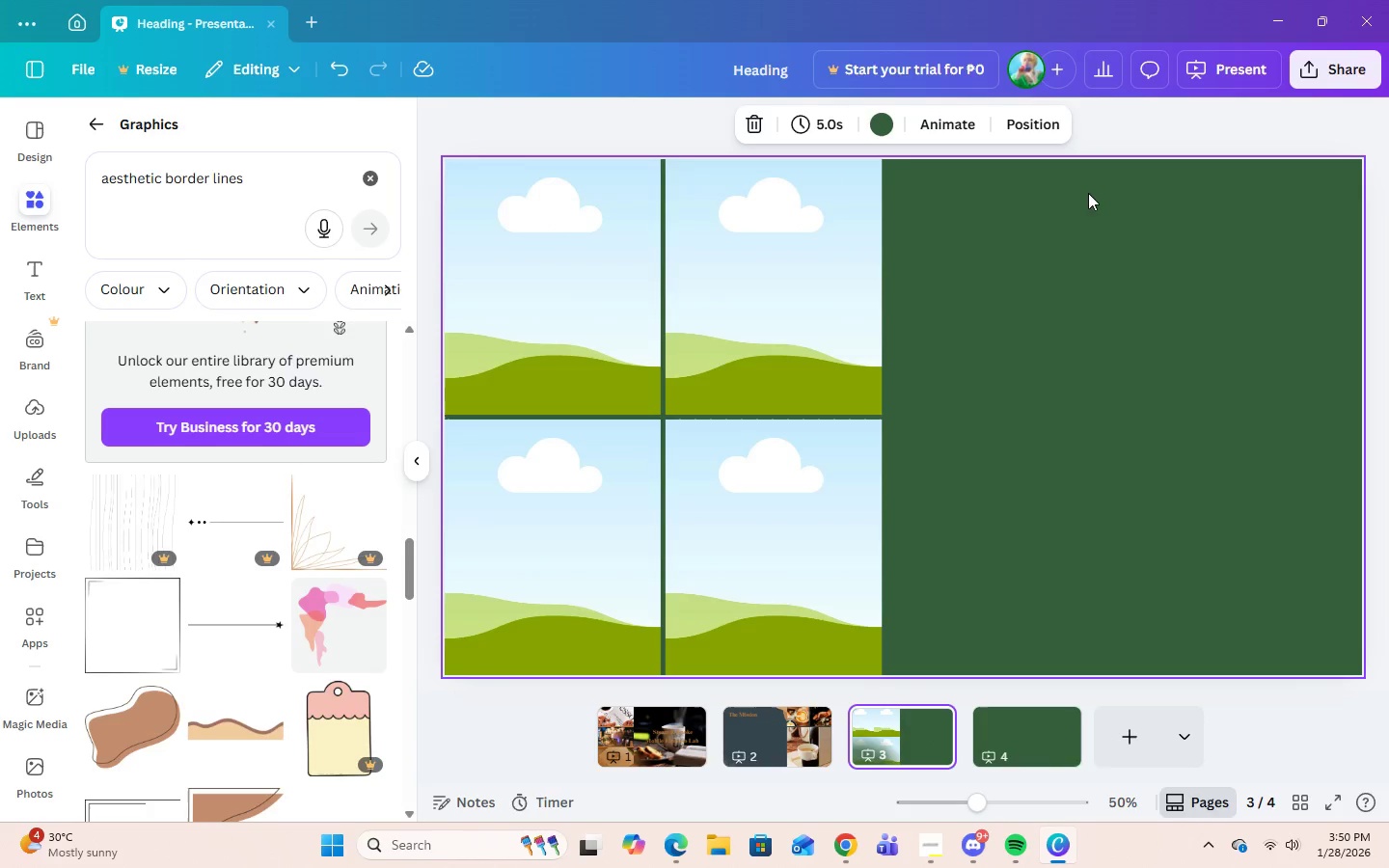 
left_click([1046, 304])
 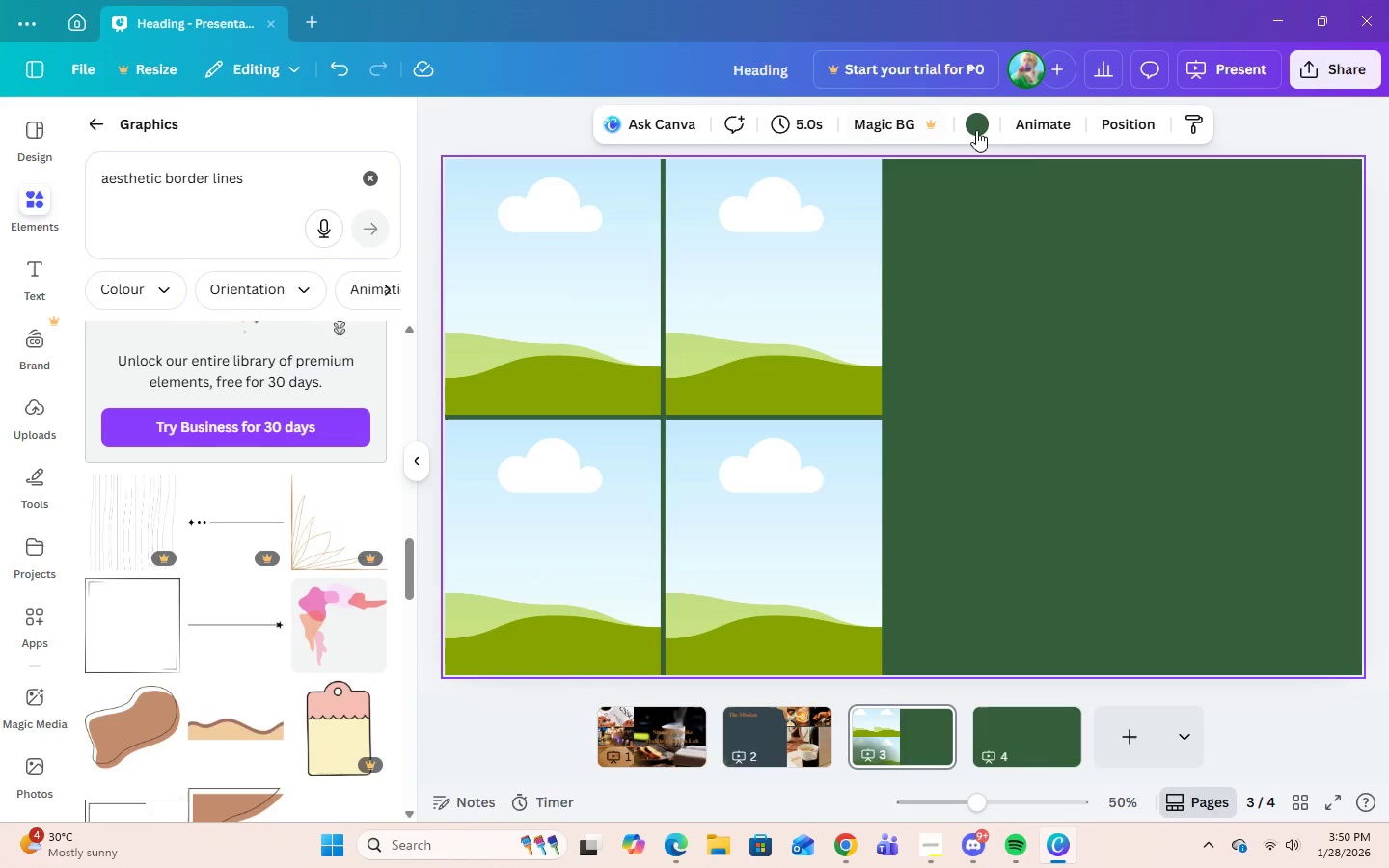 
left_click([982, 130])
 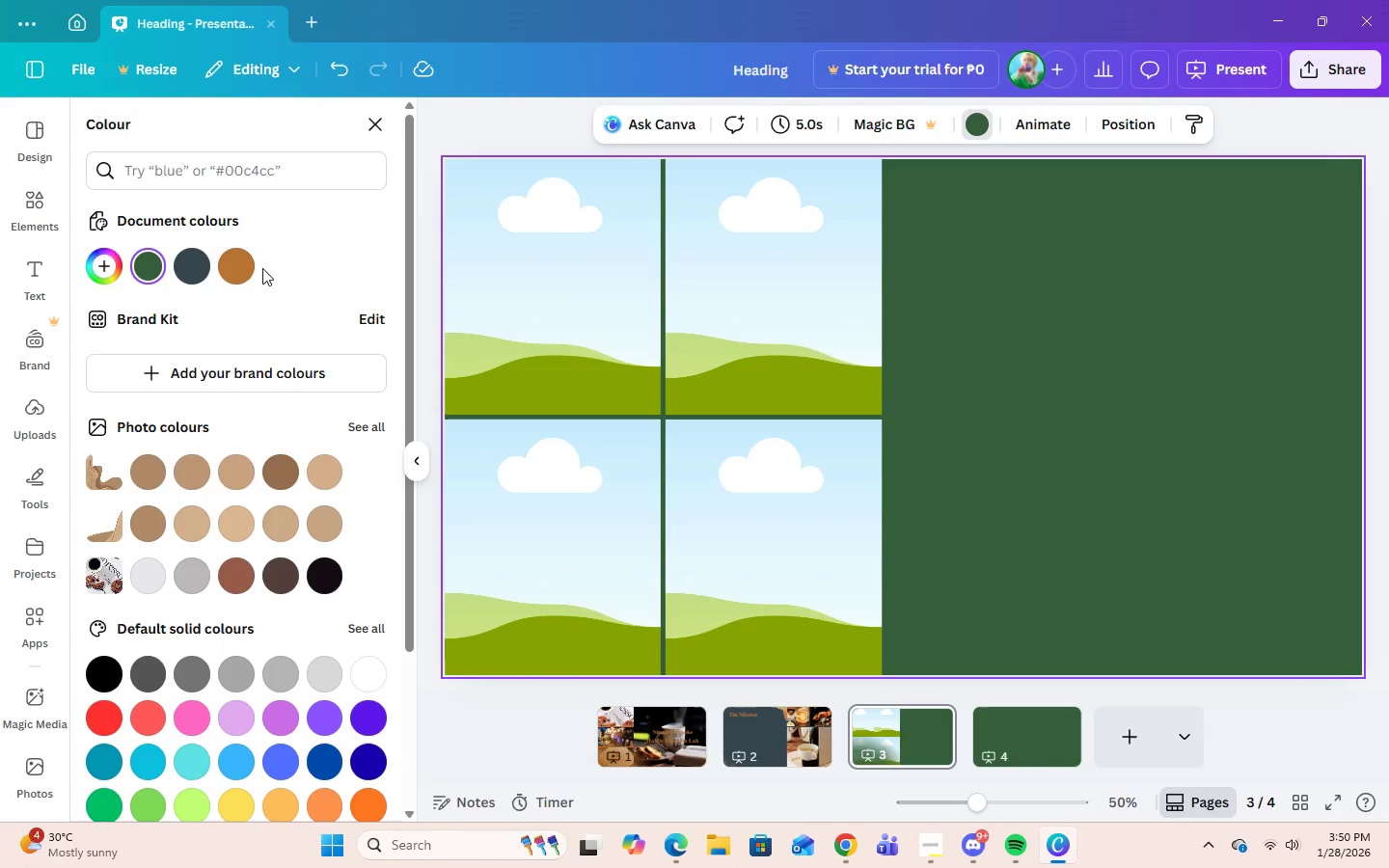 
left_click([241, 266])
 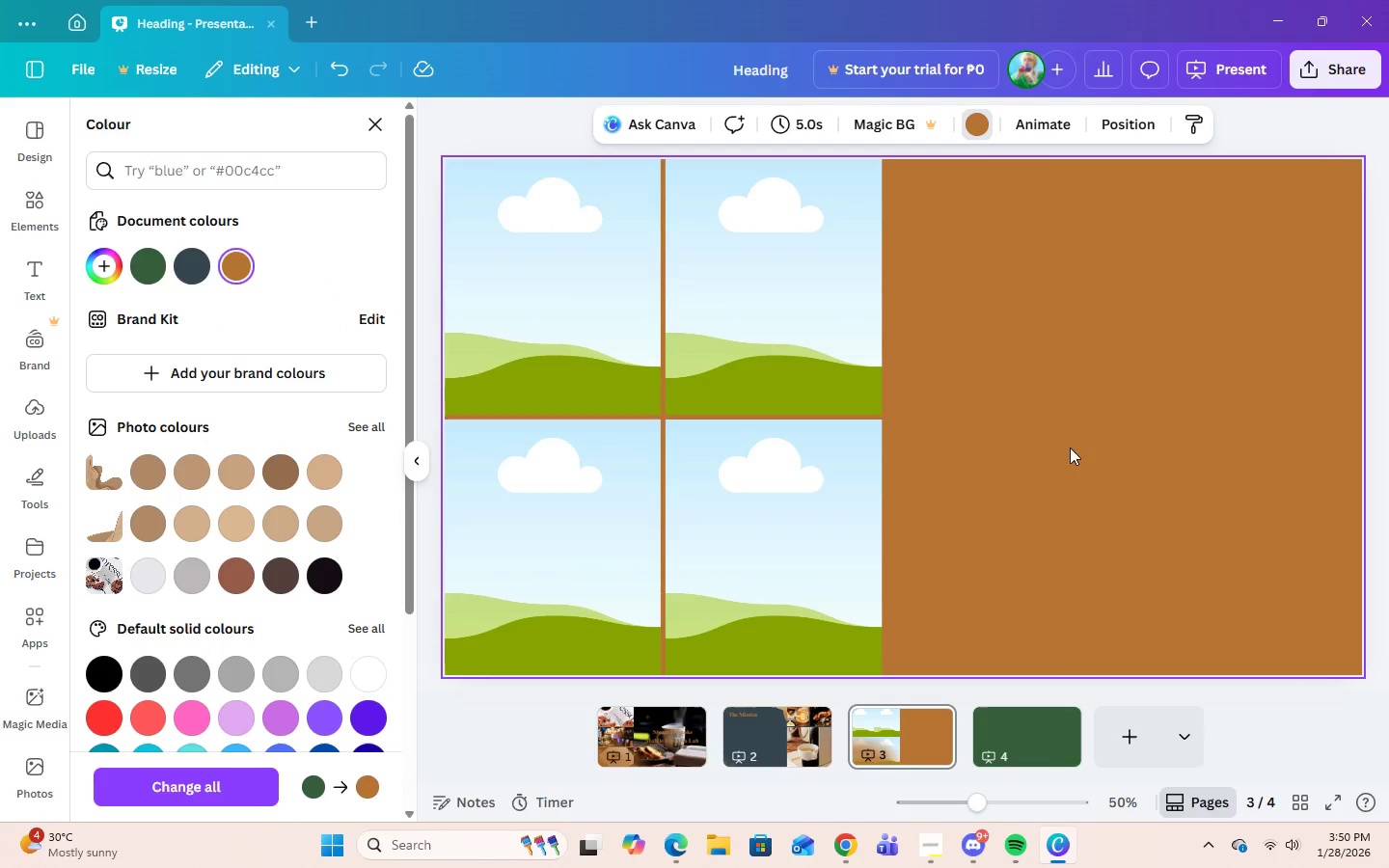 
left_click([1099, 458])
 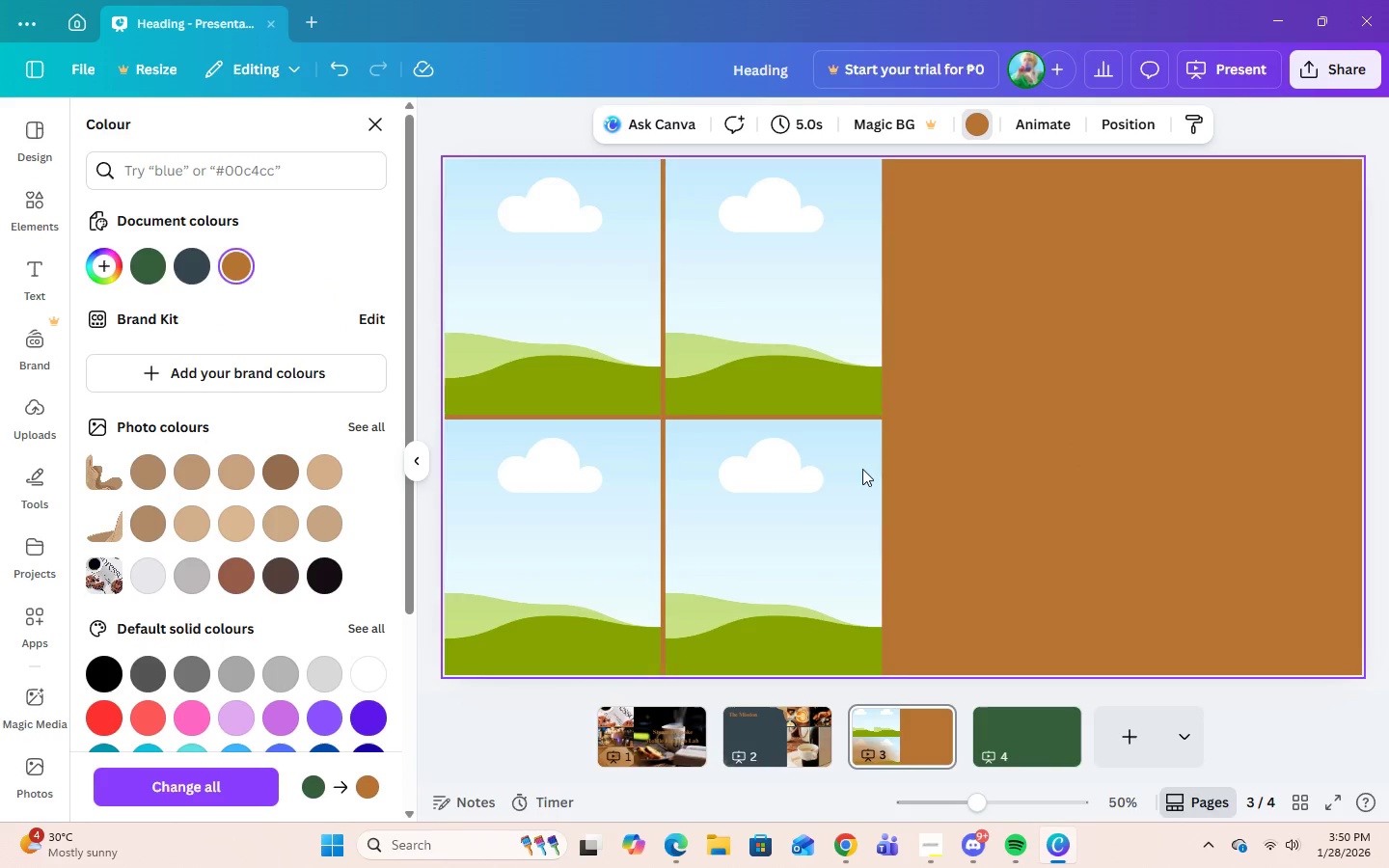 
left_click([748, 484])
 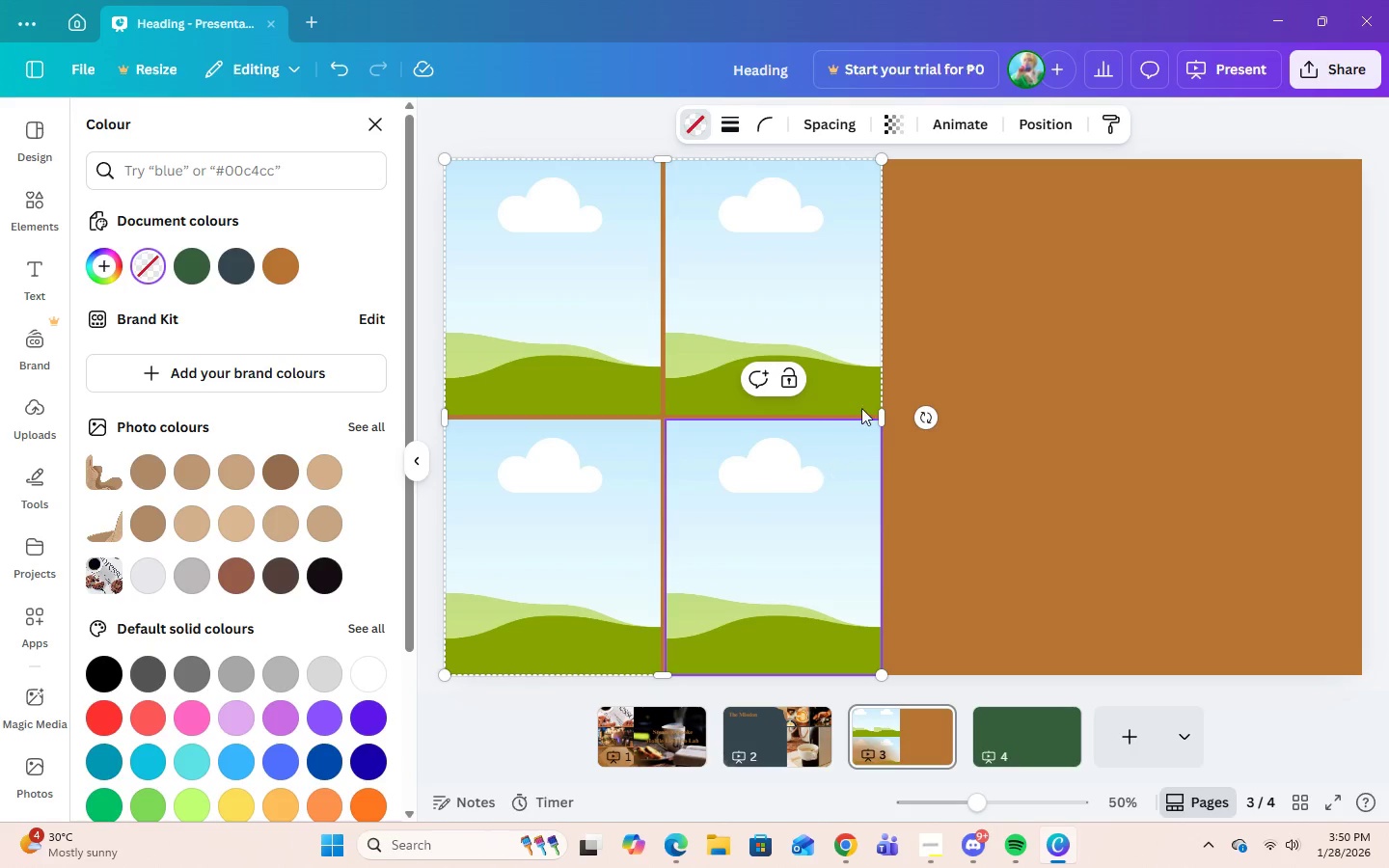 
left_click([926, 524])
 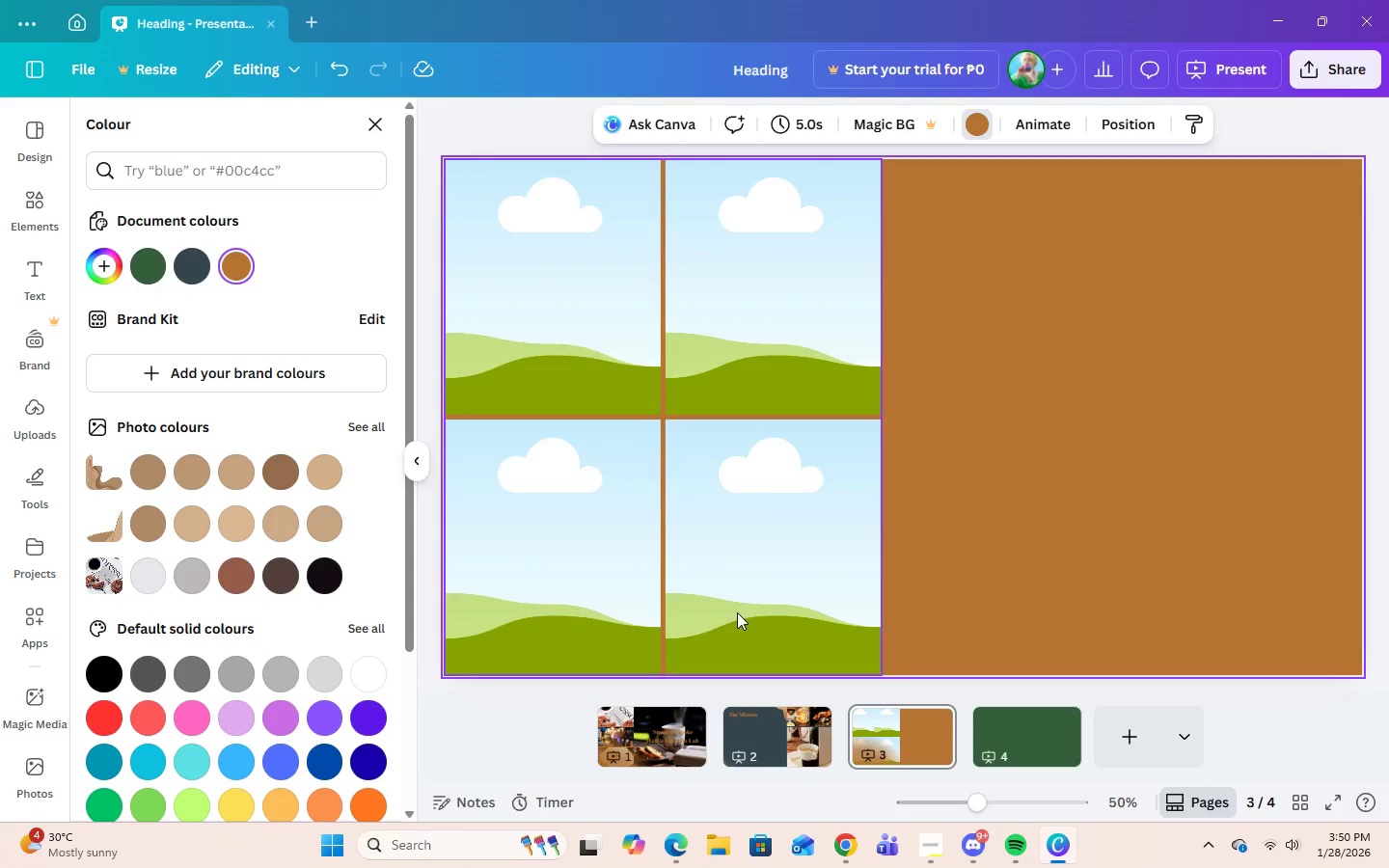 
wait(9.7)
 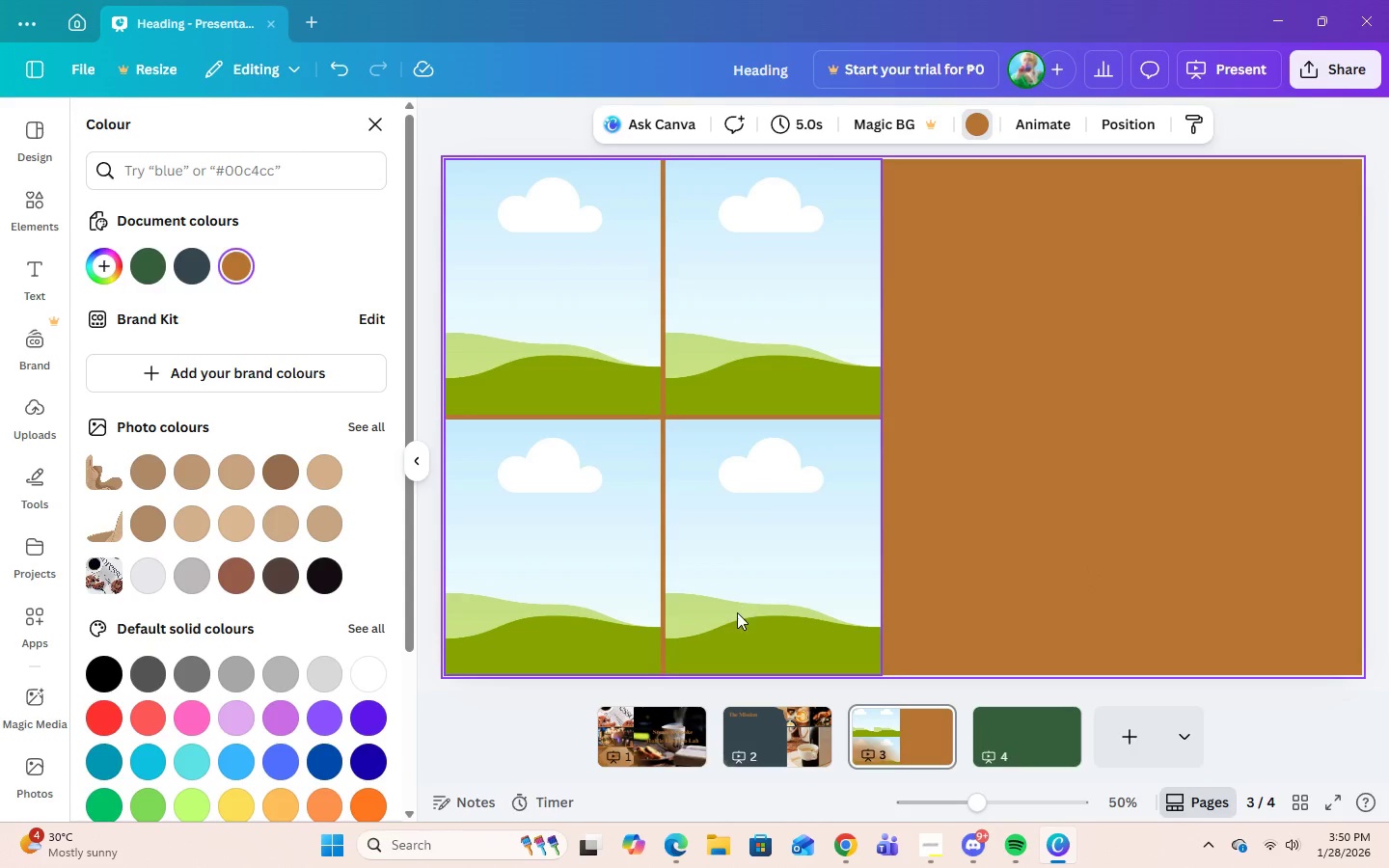 
left_click([364, 131])
 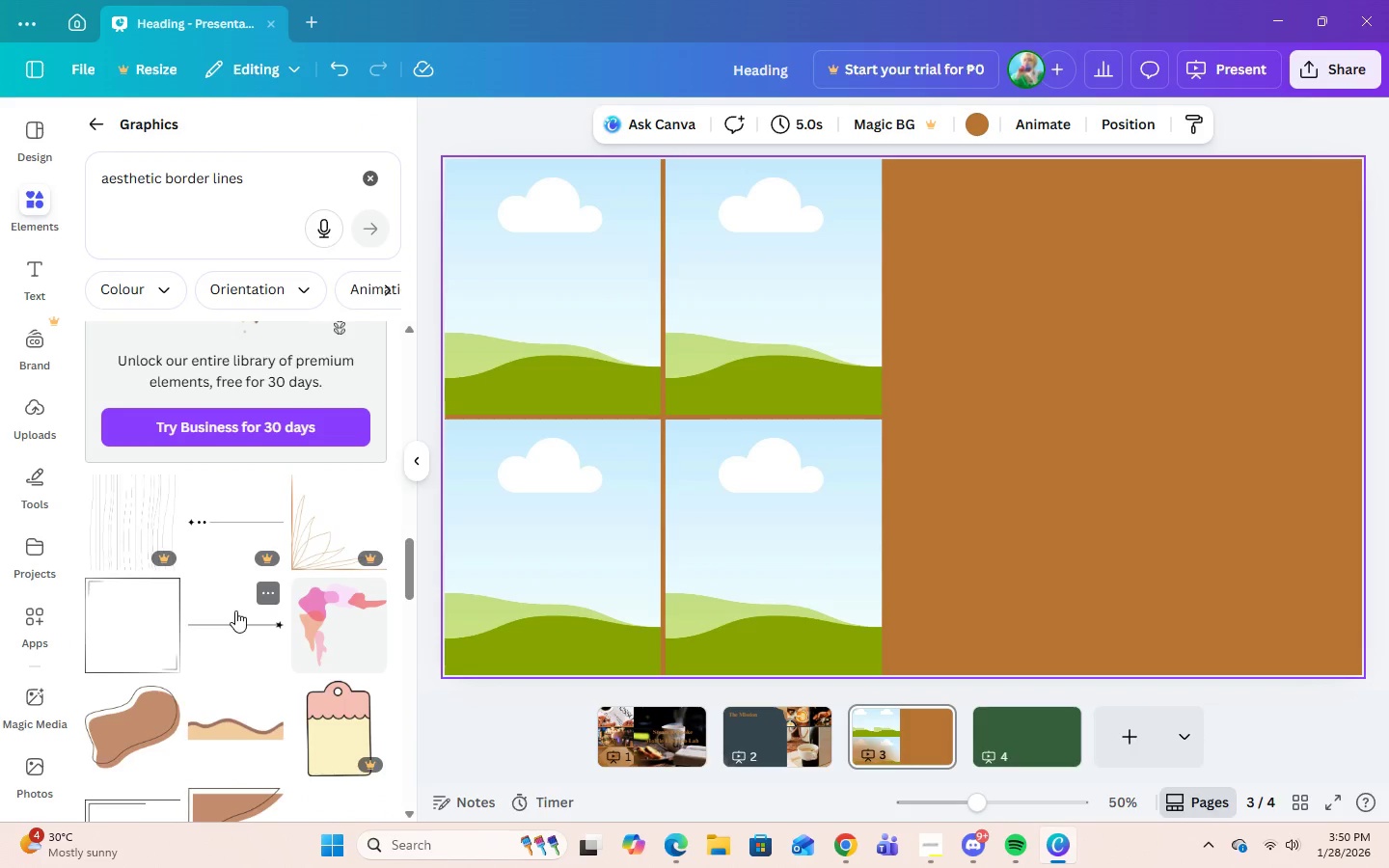 
left_click([94, 639])
 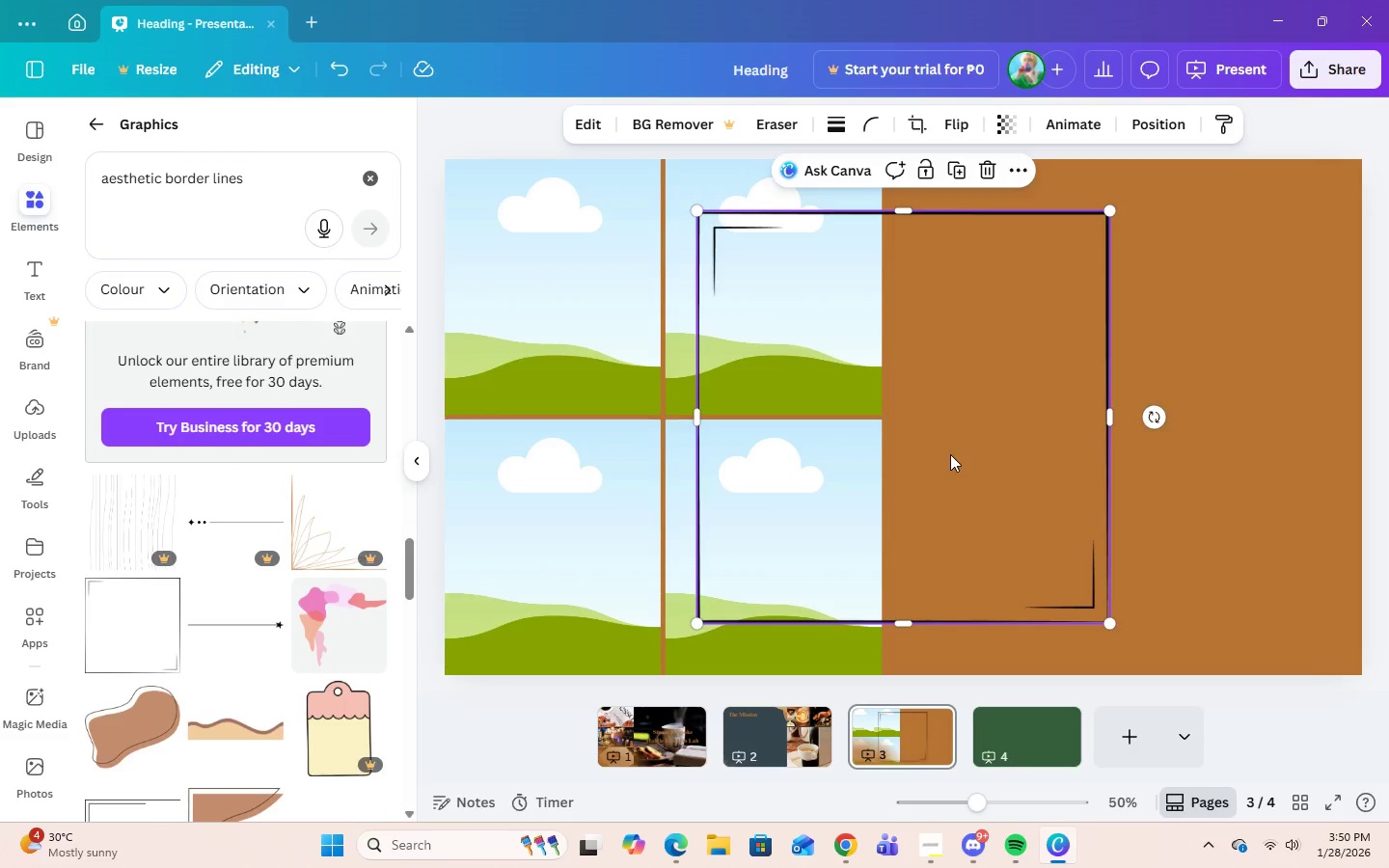 
left_click_drag(start_coordinate=[943, 454], to_coordinate=[1159, 459])
 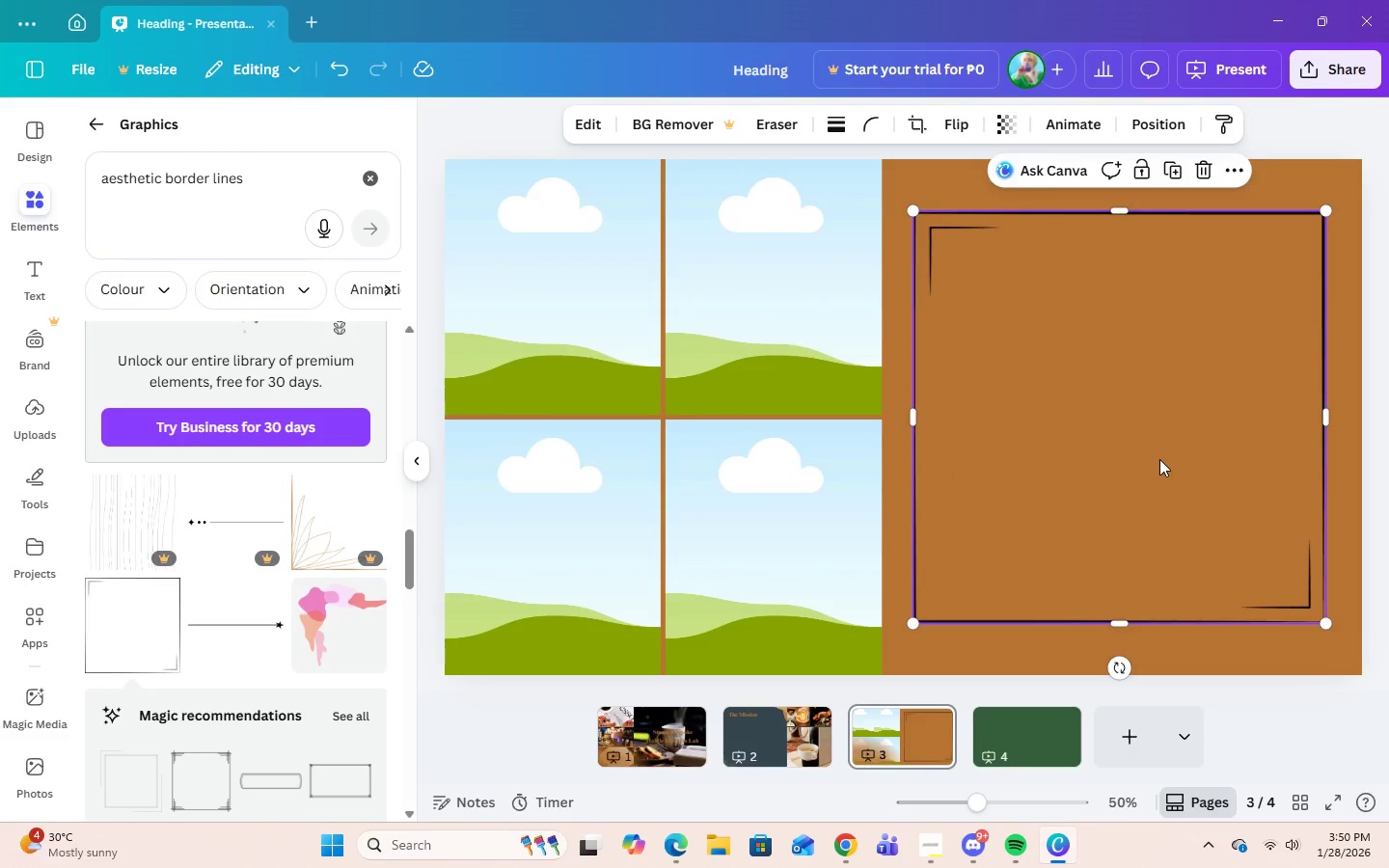 
left_click([1159, 459])
 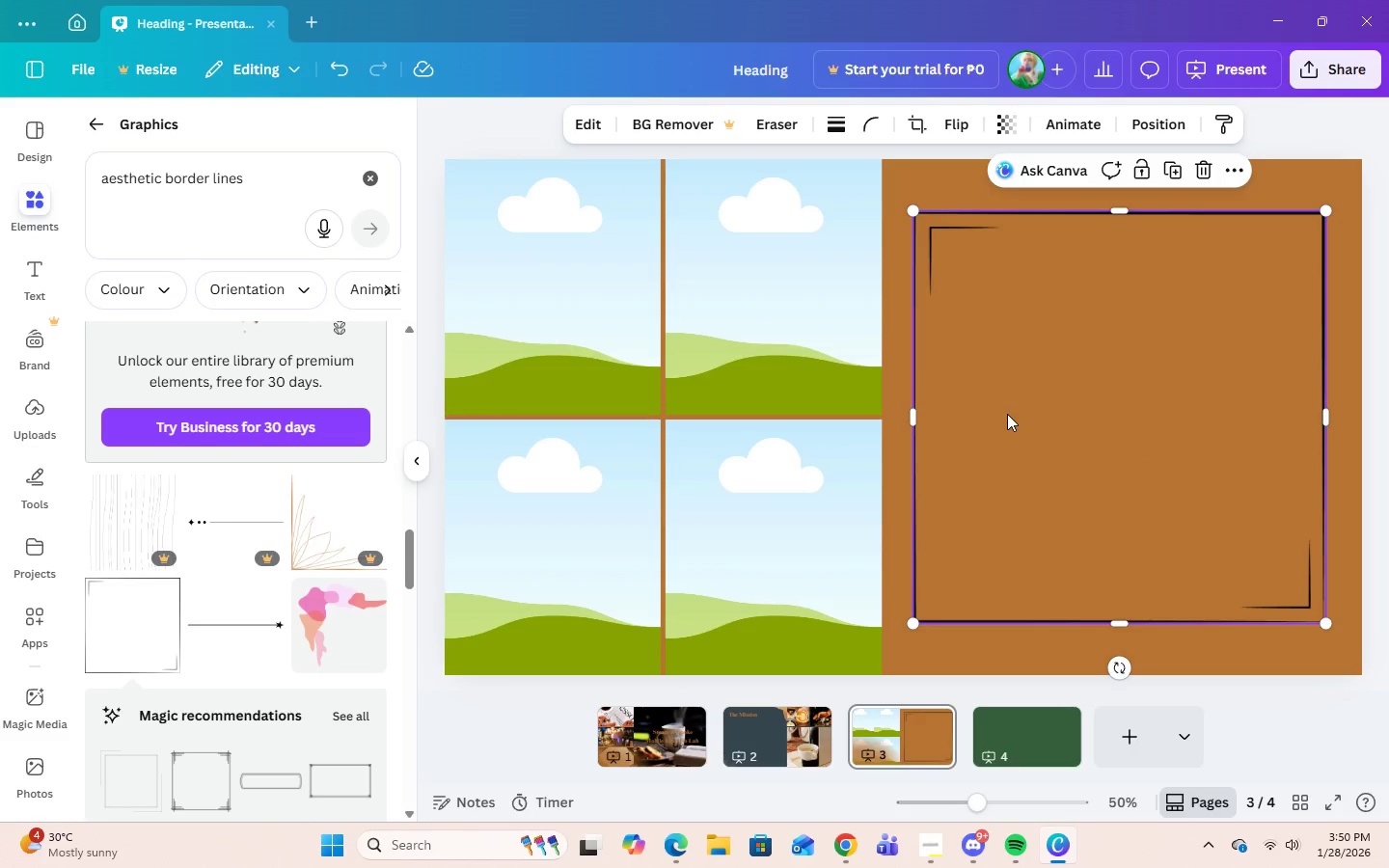 
wait(14.06)
 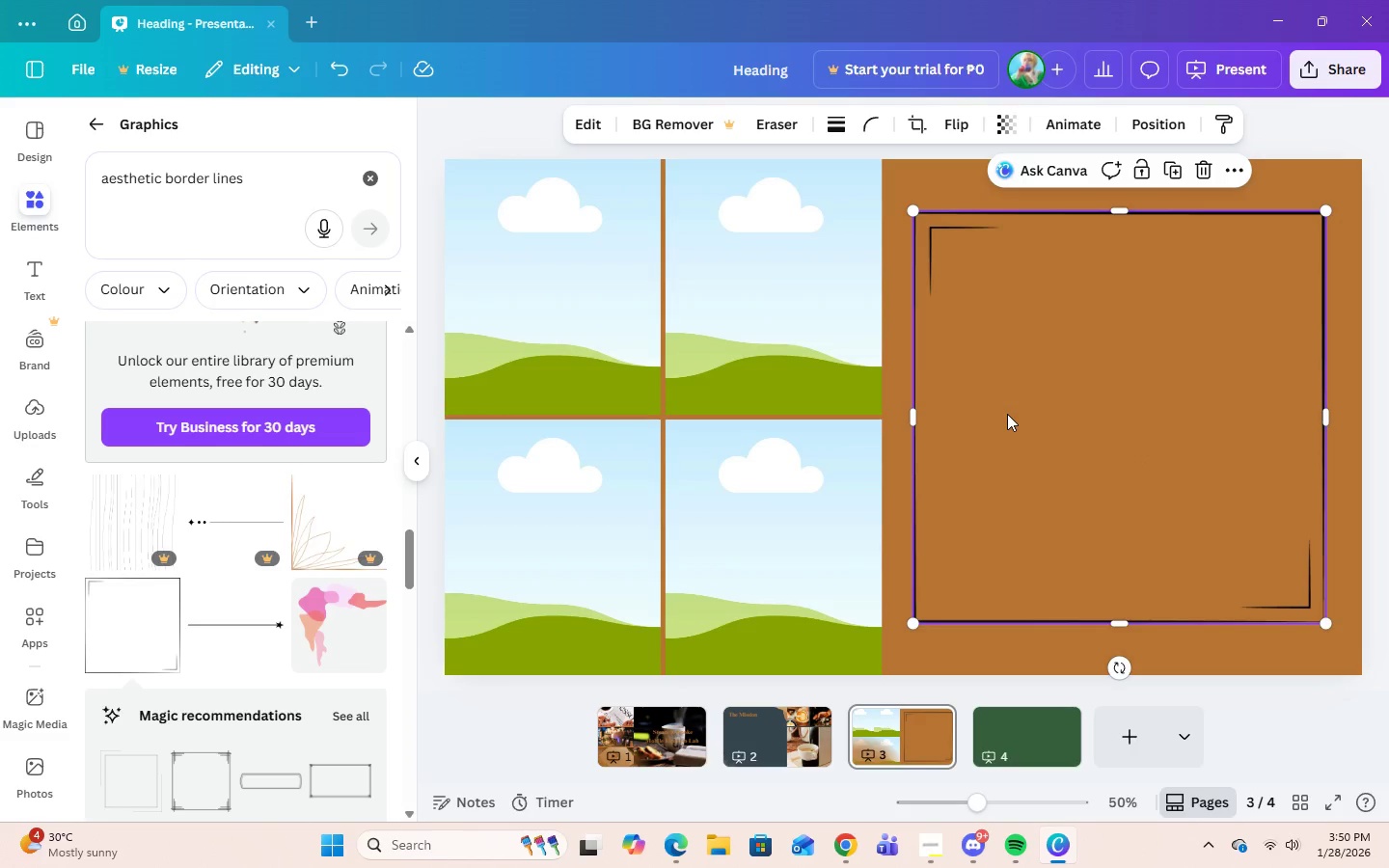 
left_click([1200, 170])
 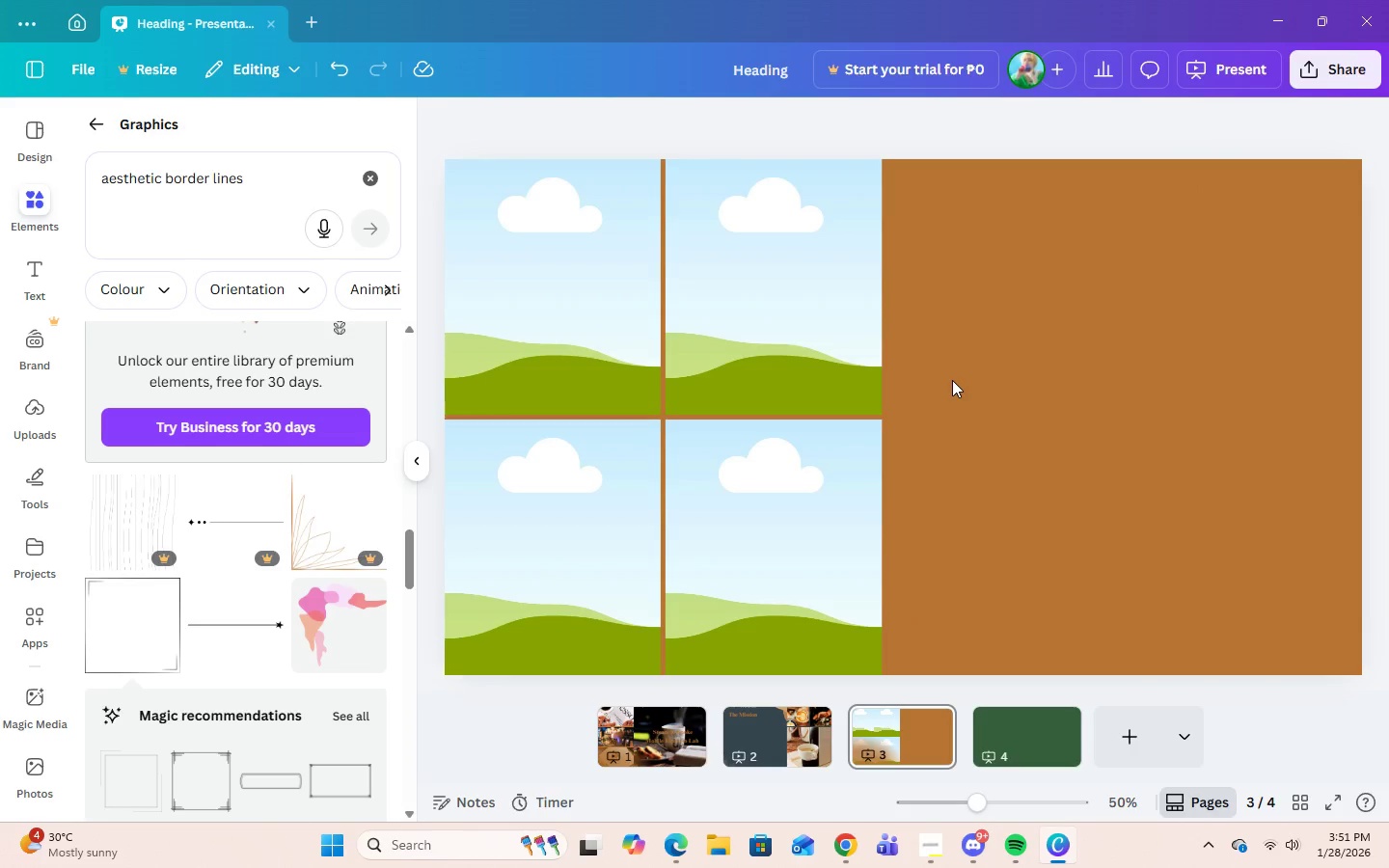 
wait(5.75)
 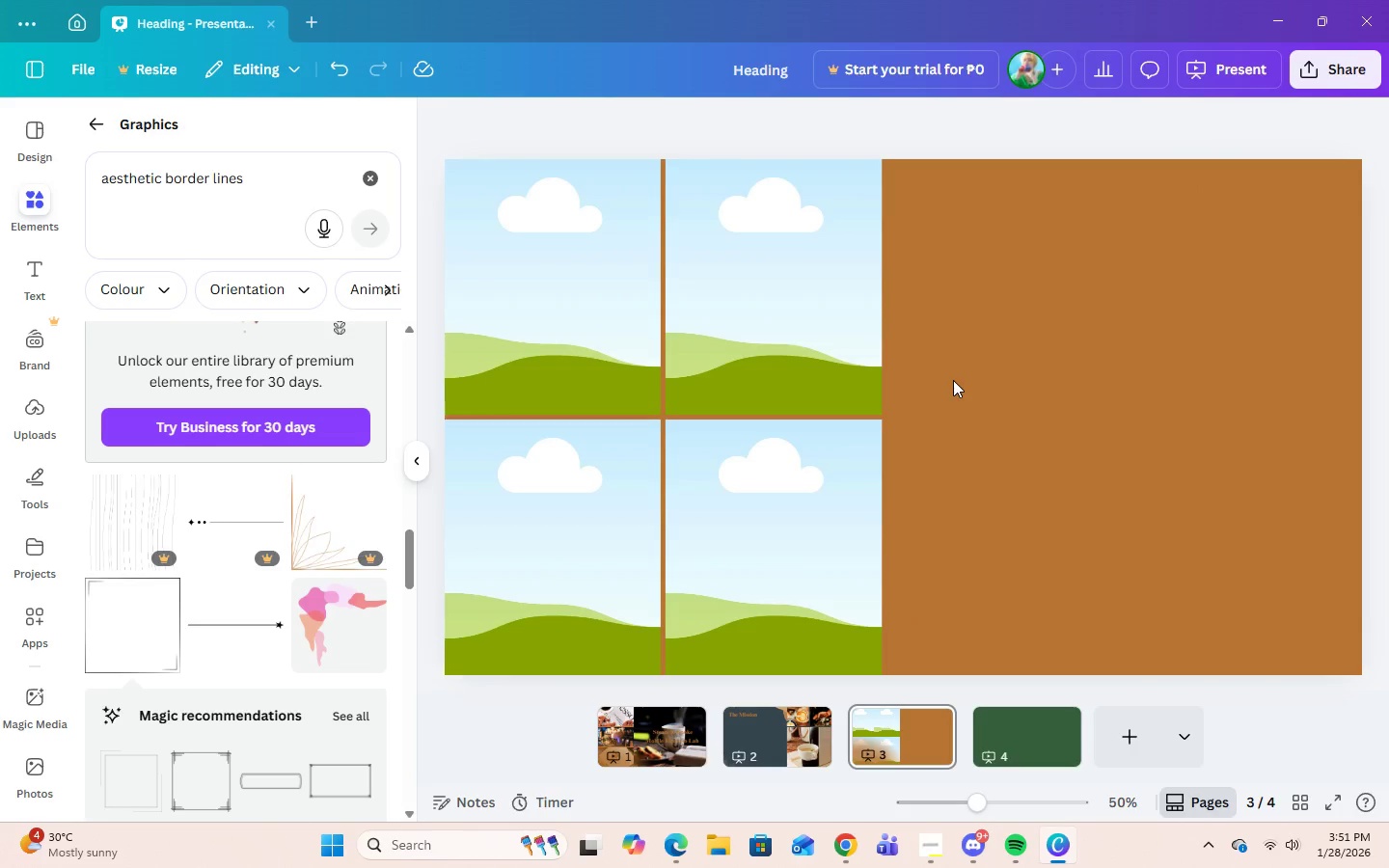 
left_click([16, 281])
 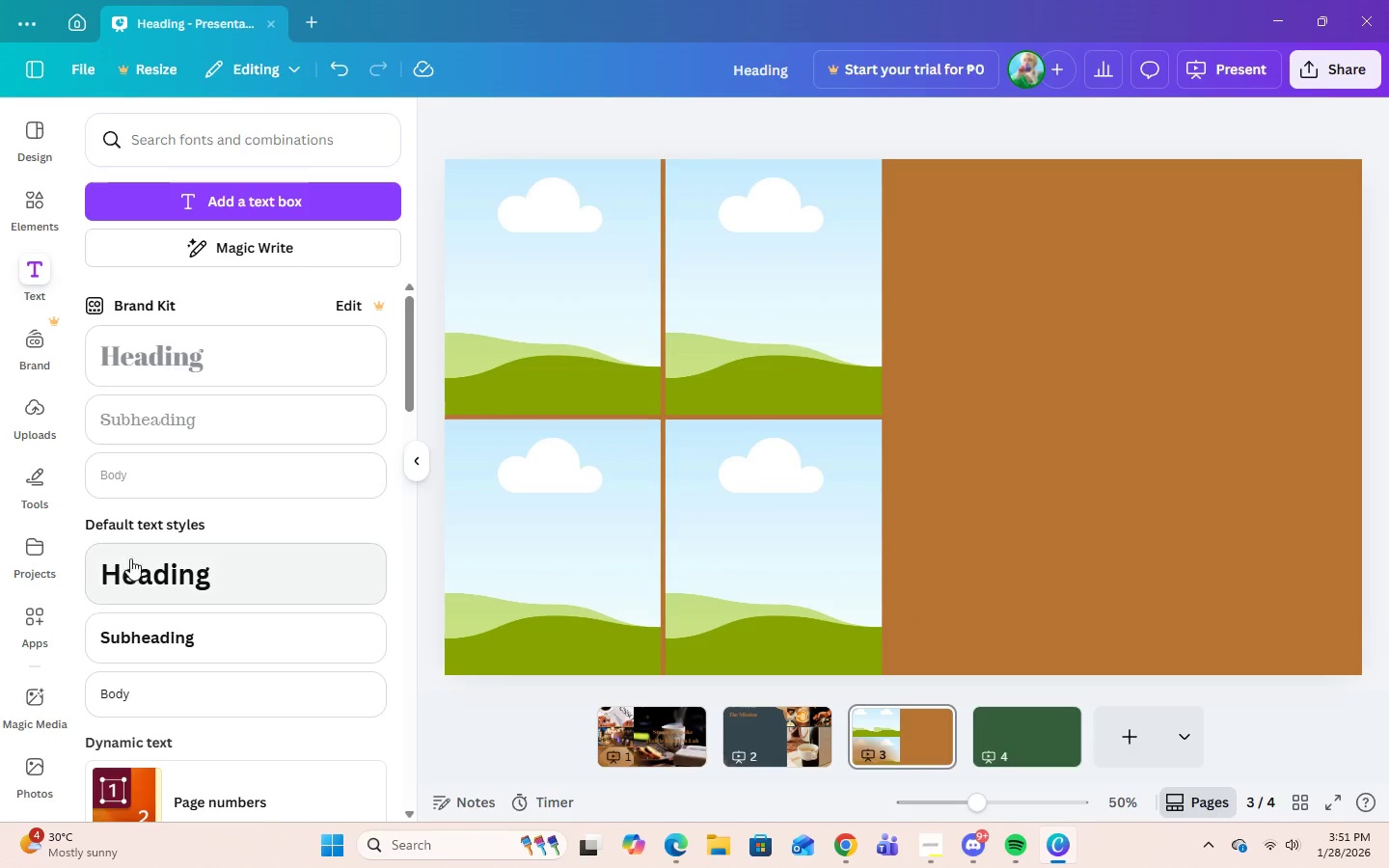 
left_click([139, 574])
 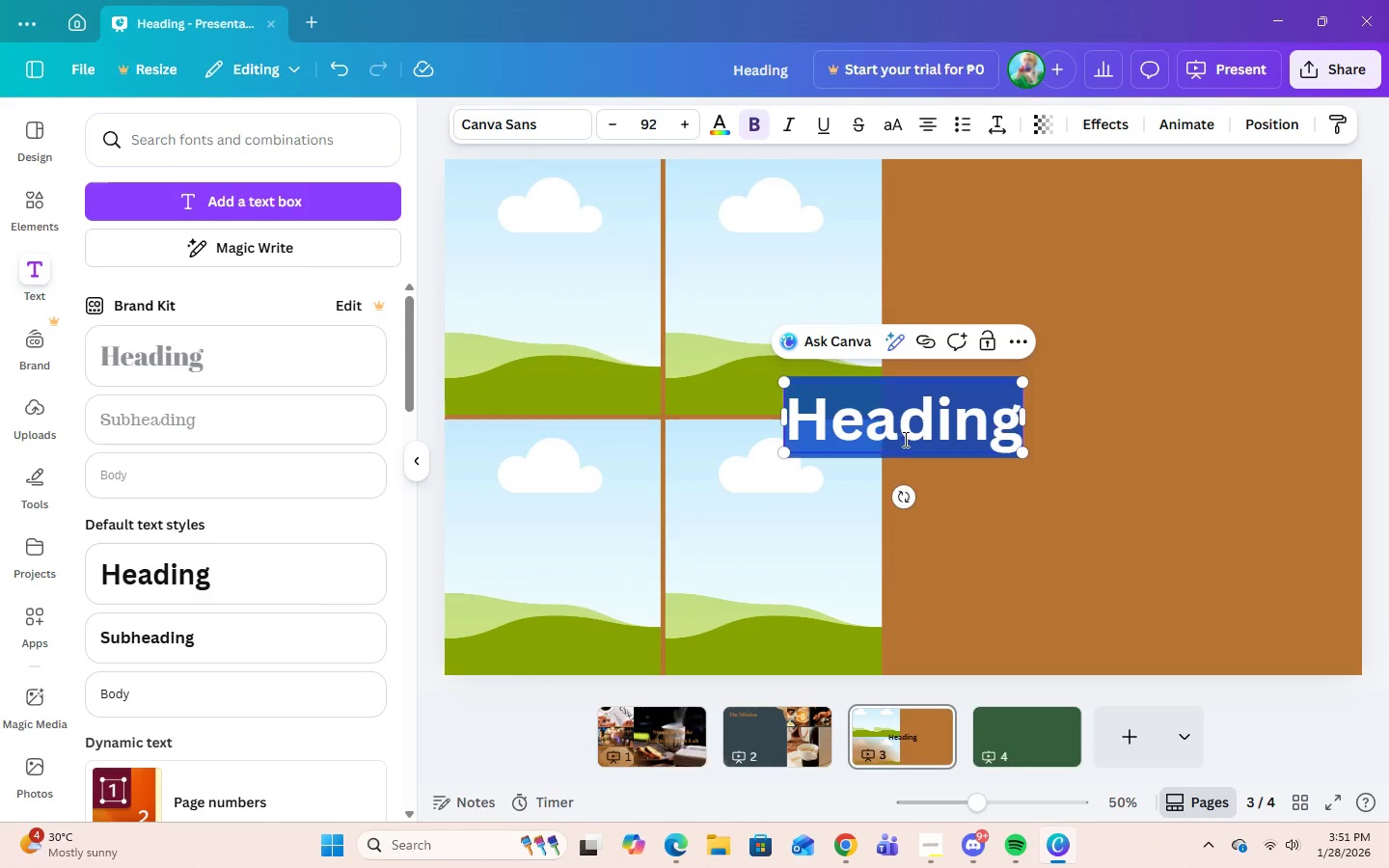 
left_click_drag(start_coordinate=[912, 429], to_coordinate=[927, 424])
 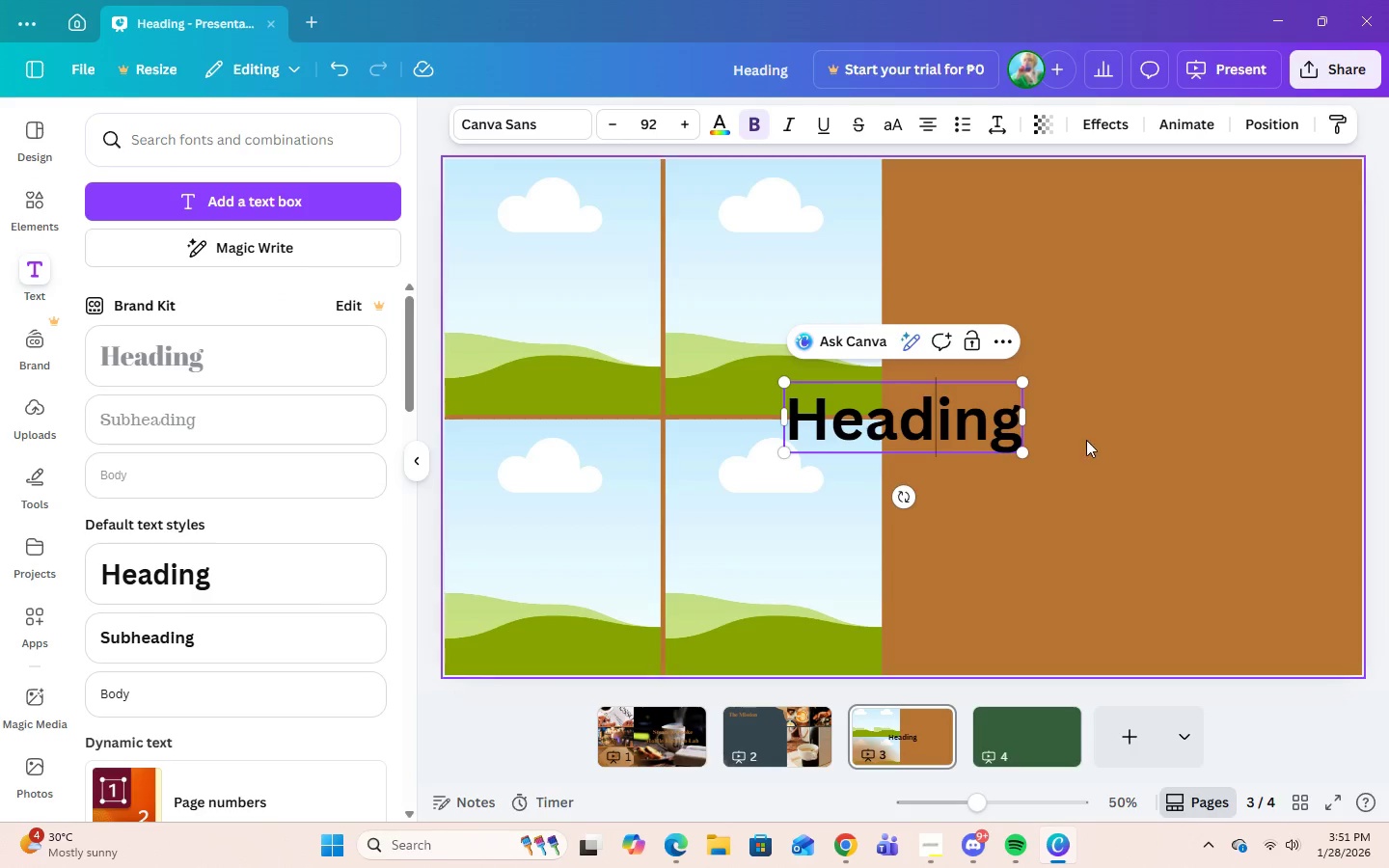 
left_click([1086, 440])
 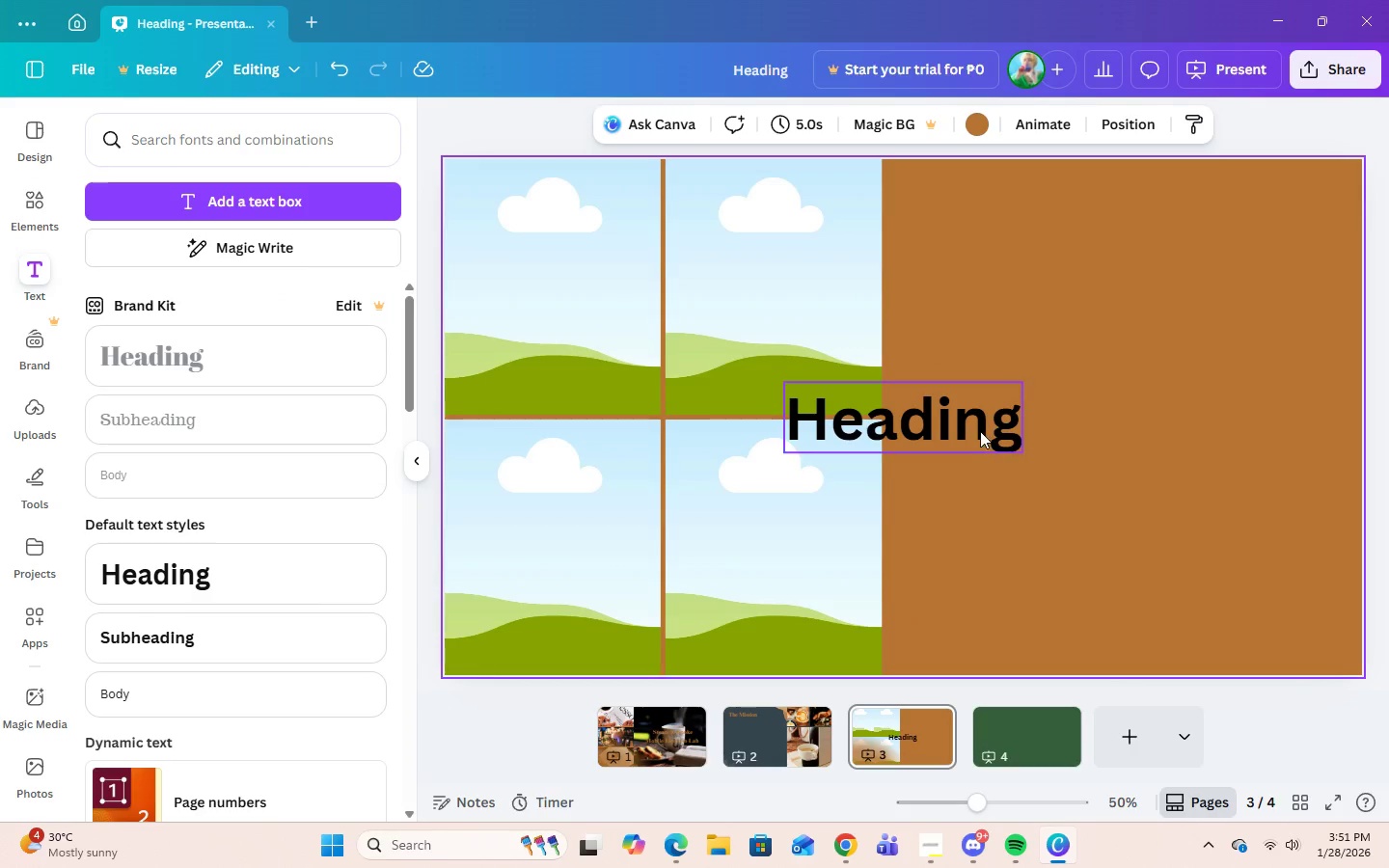 
left_click([980, 431])
 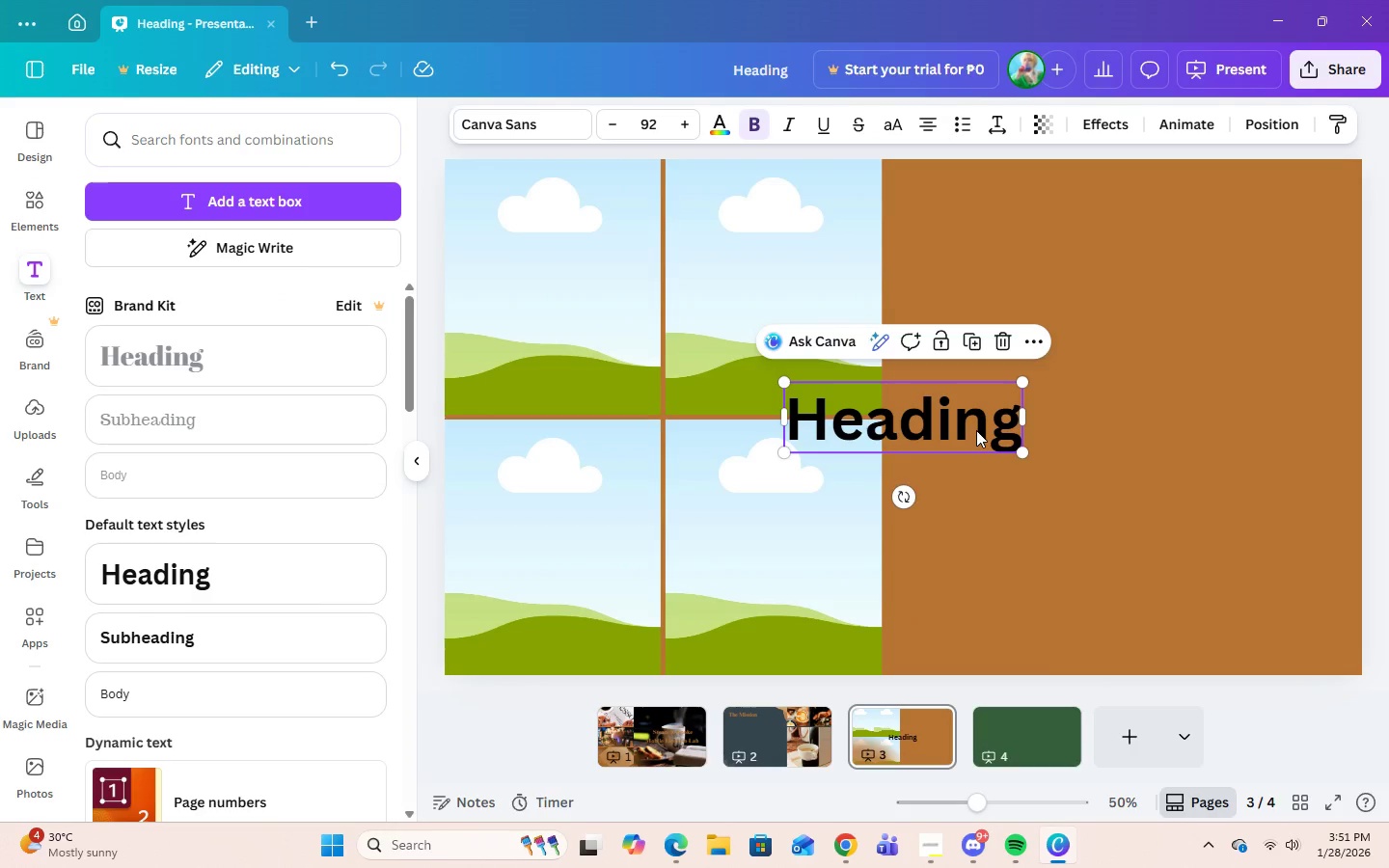 
left_click_drag(start_coordinate=[976, 430], to_coordinate=[1104, 259])
 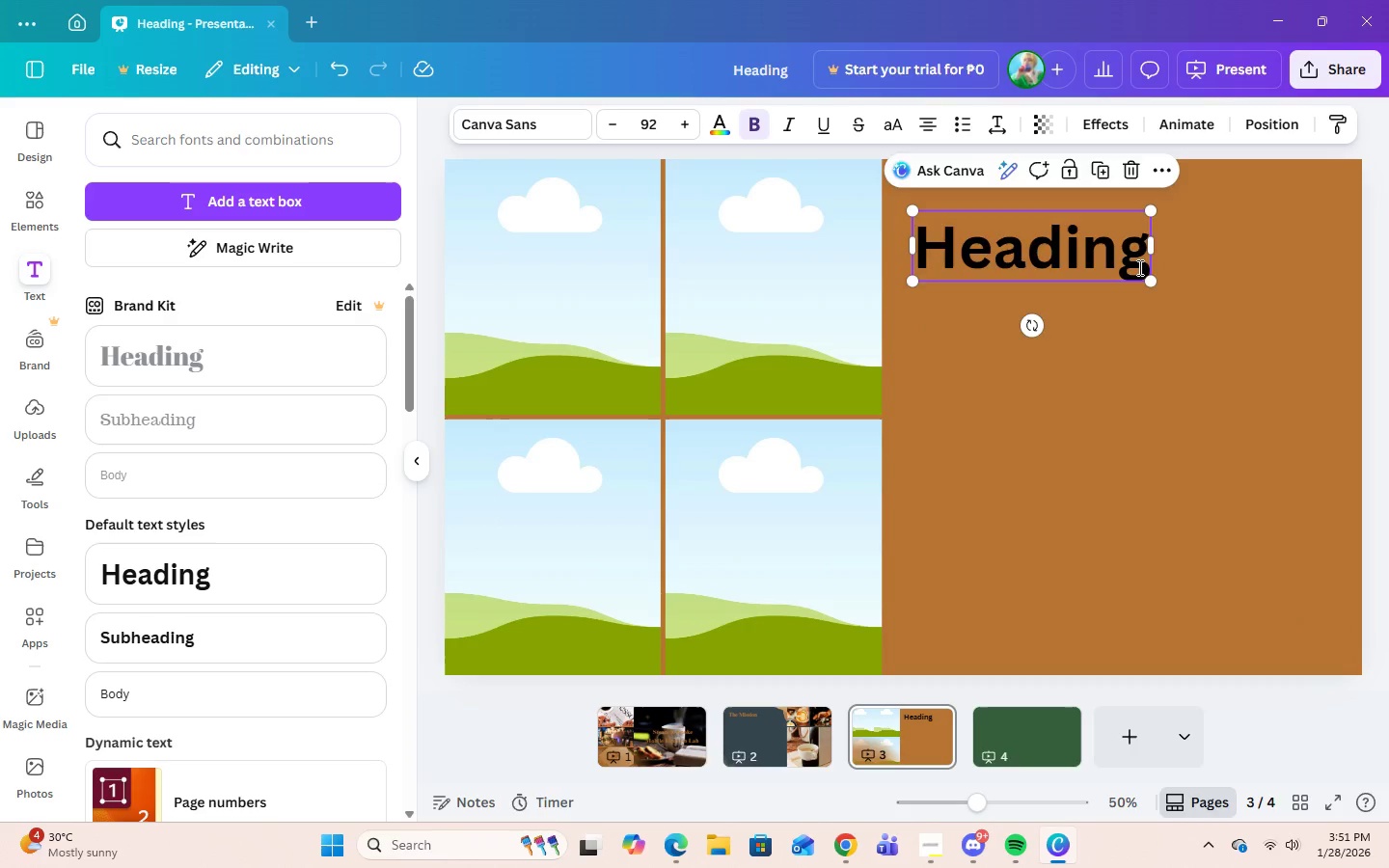 
double_click([1138, 267])
 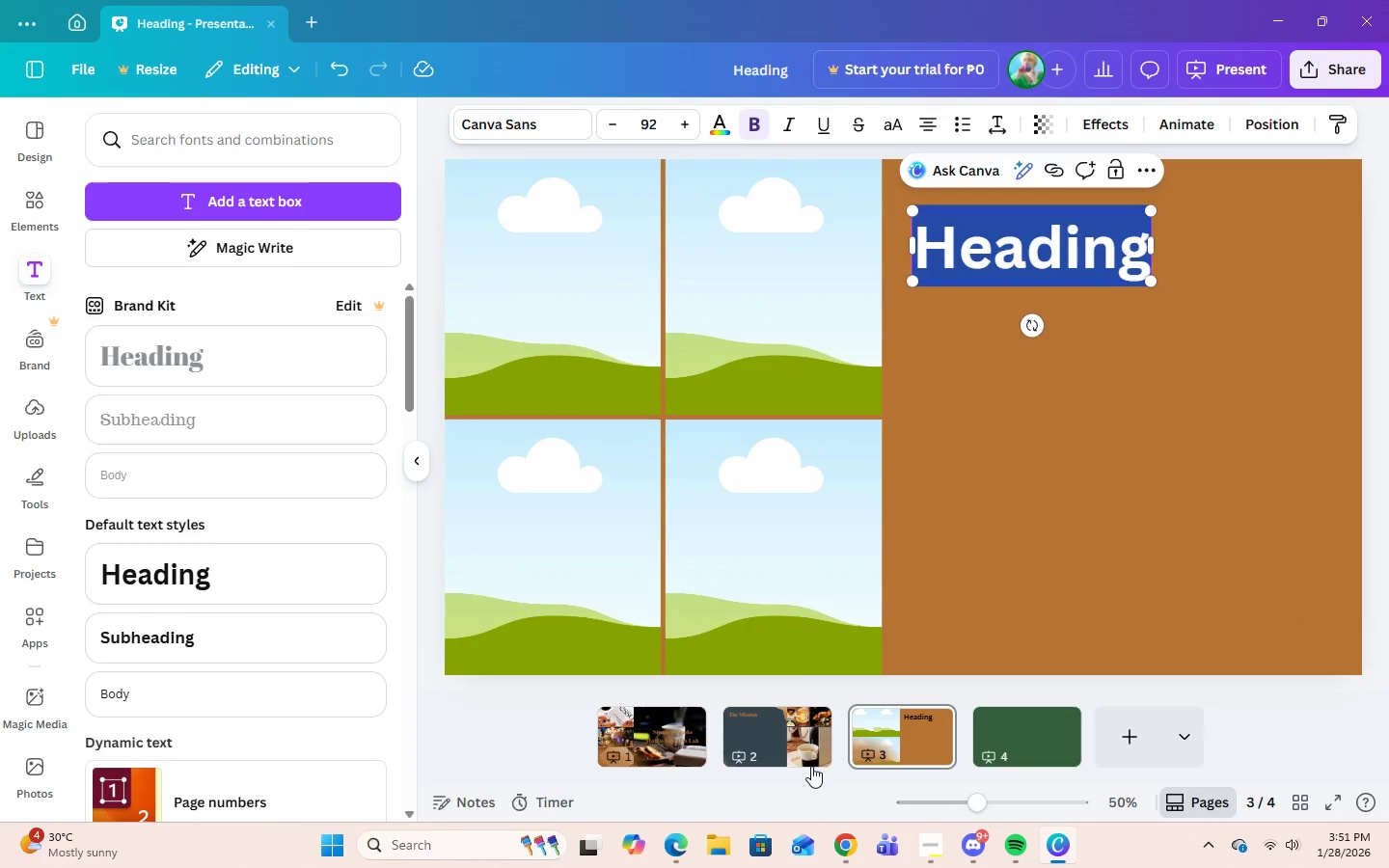 
left_click([801, 737])
 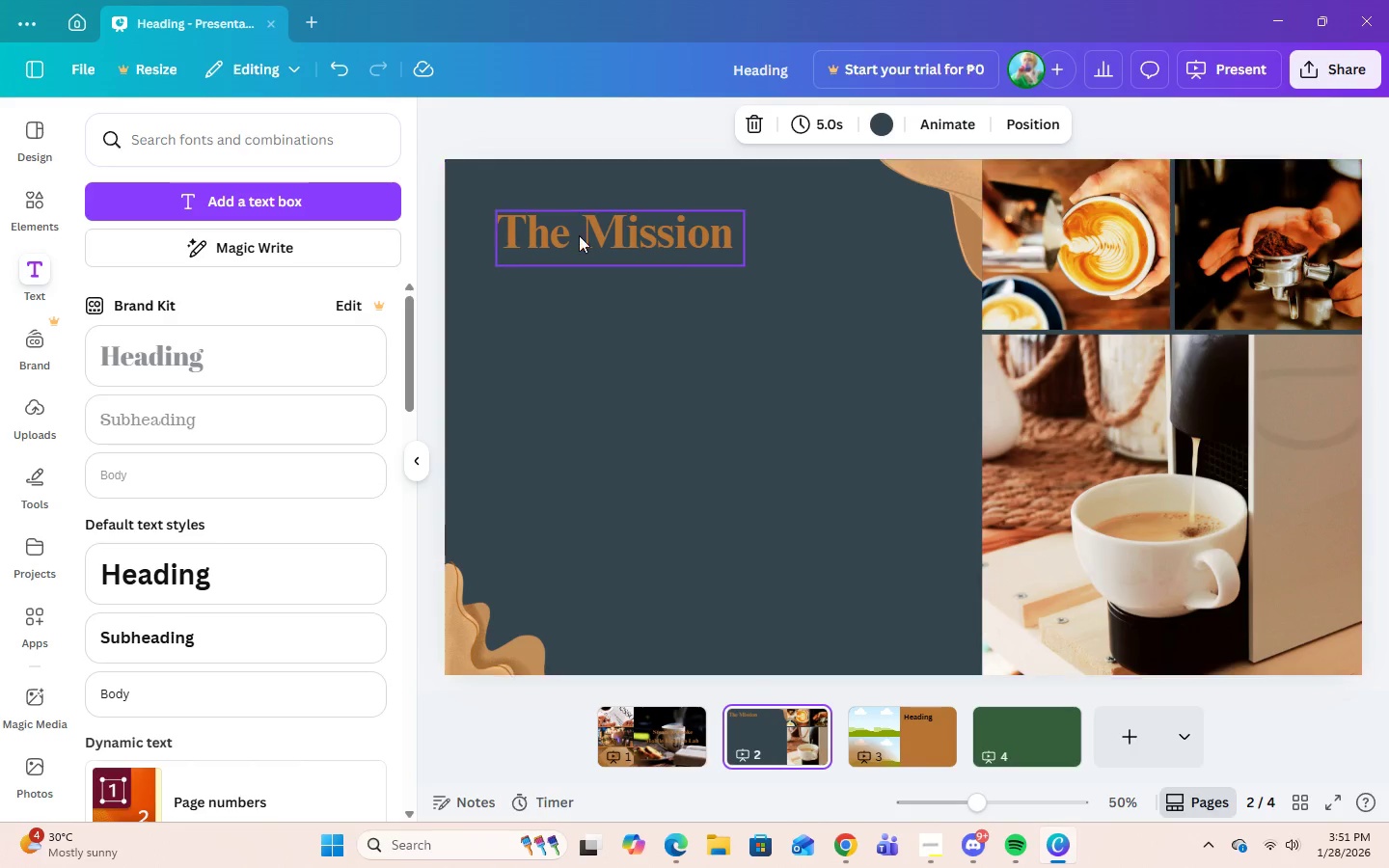 
left_click([580, 234])
 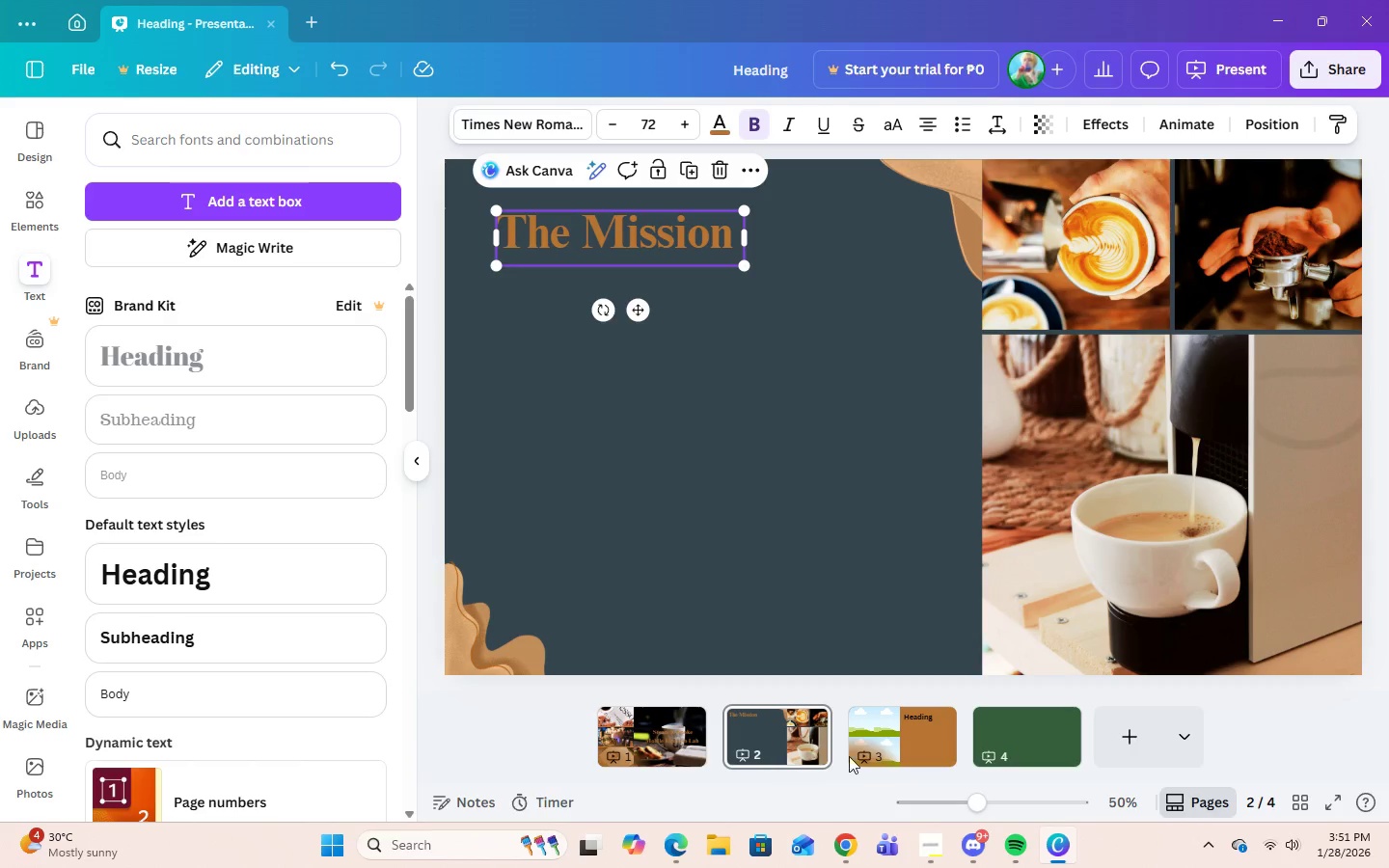 
left_click([867, 745])
 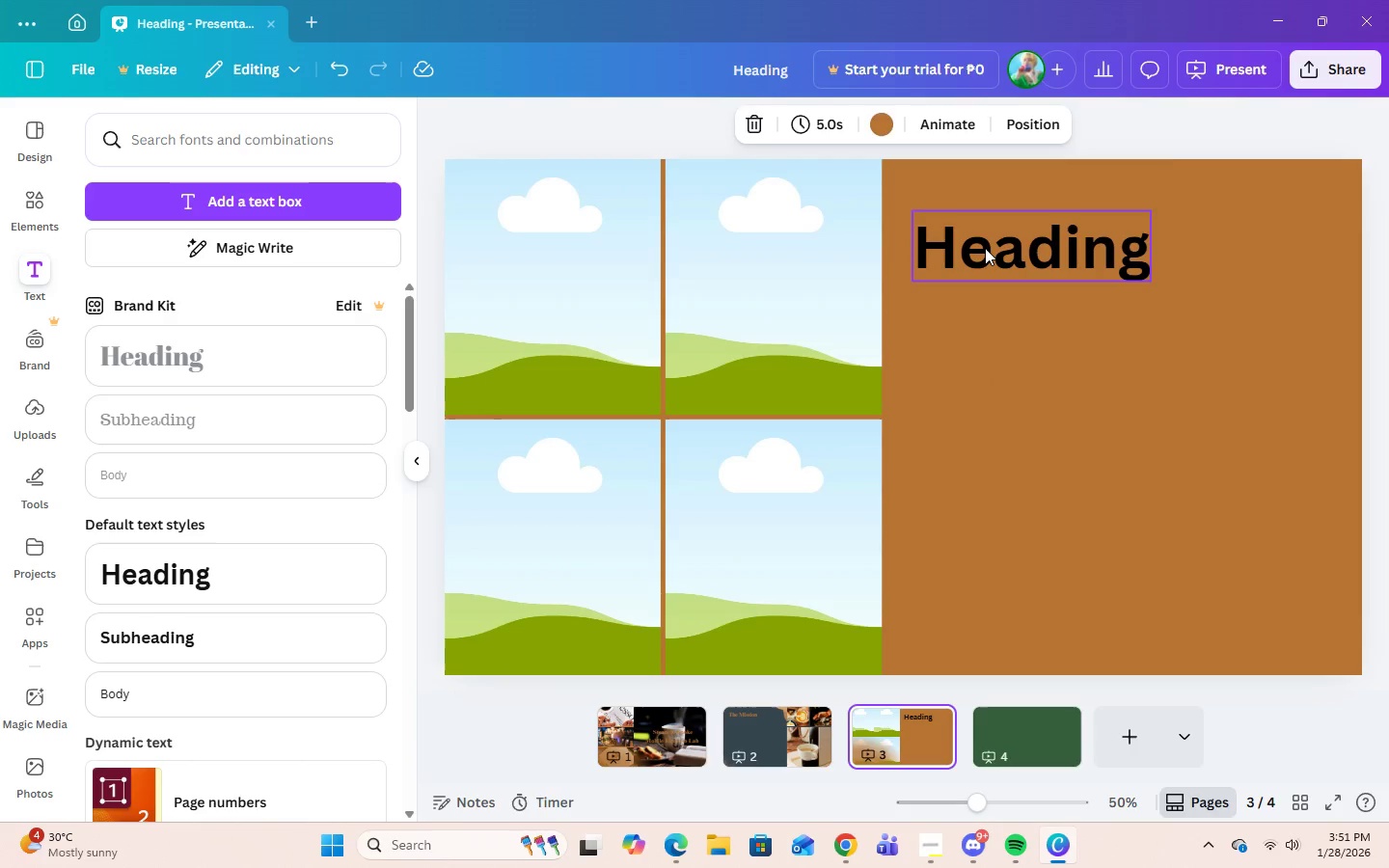 
double_click([985, 247])
 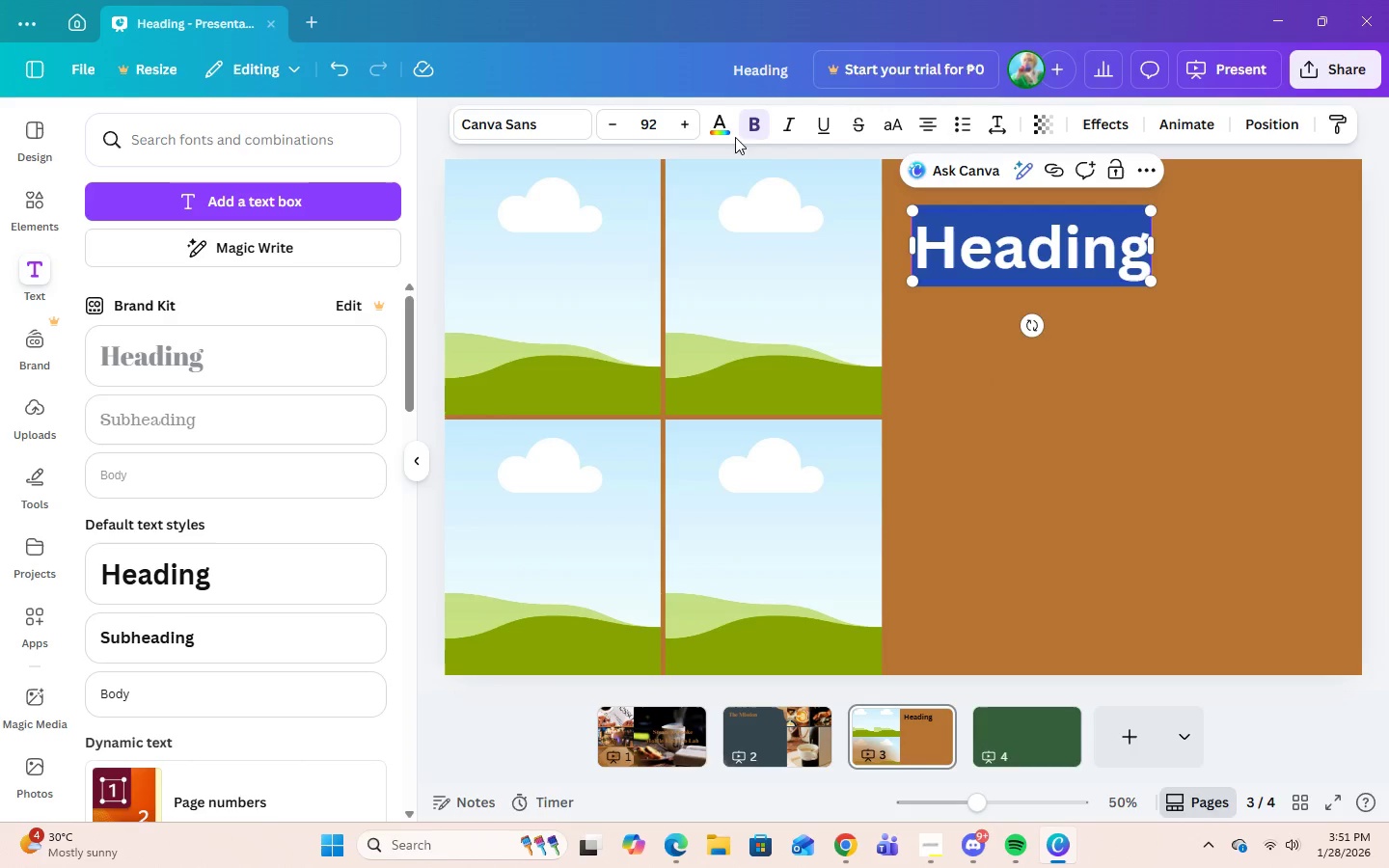 
left_click([654, 123])
 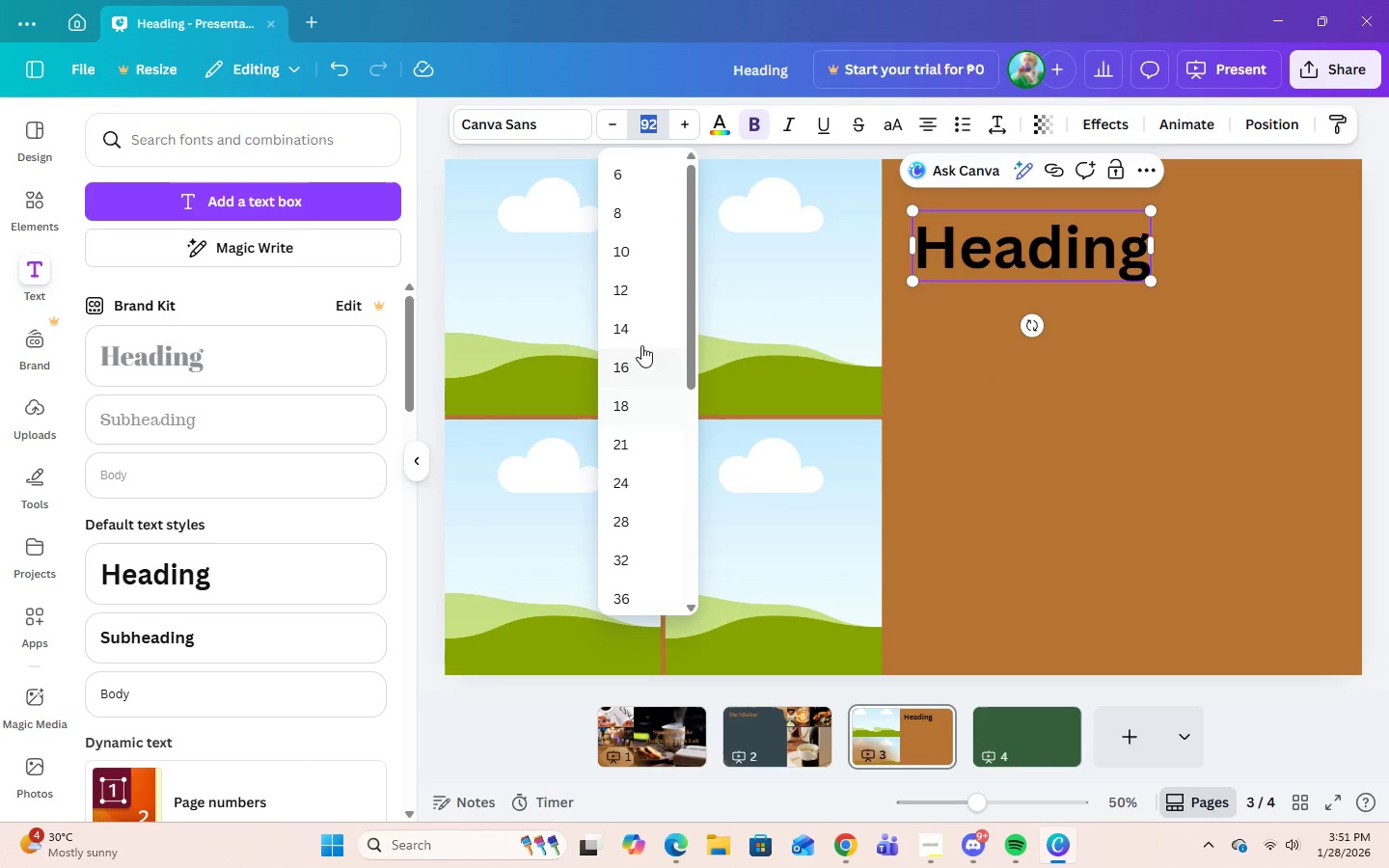 
scroll: coordinate [642, 485], scroll_direction: down, amount: 2.0
 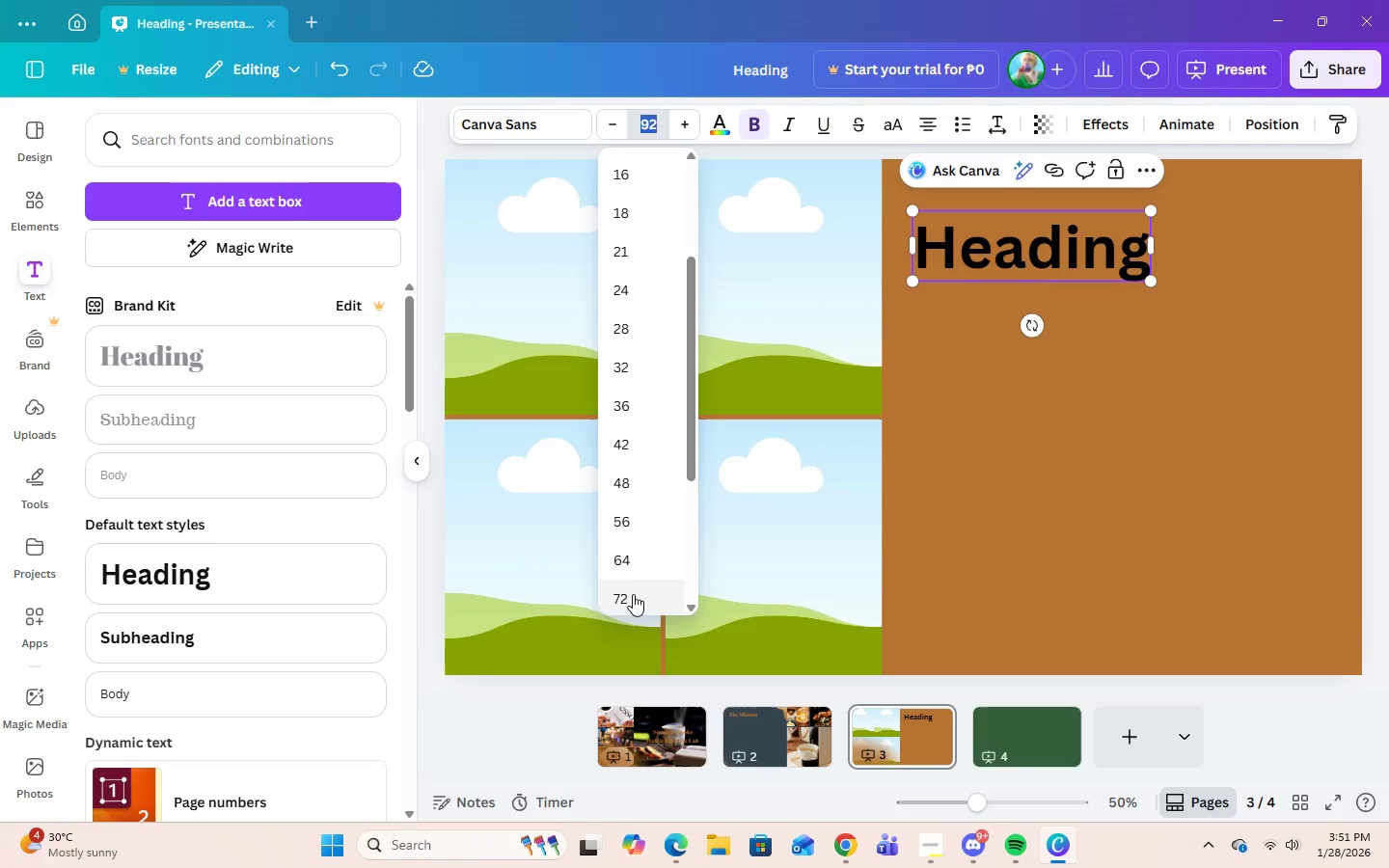 
left_click([632, 596])
 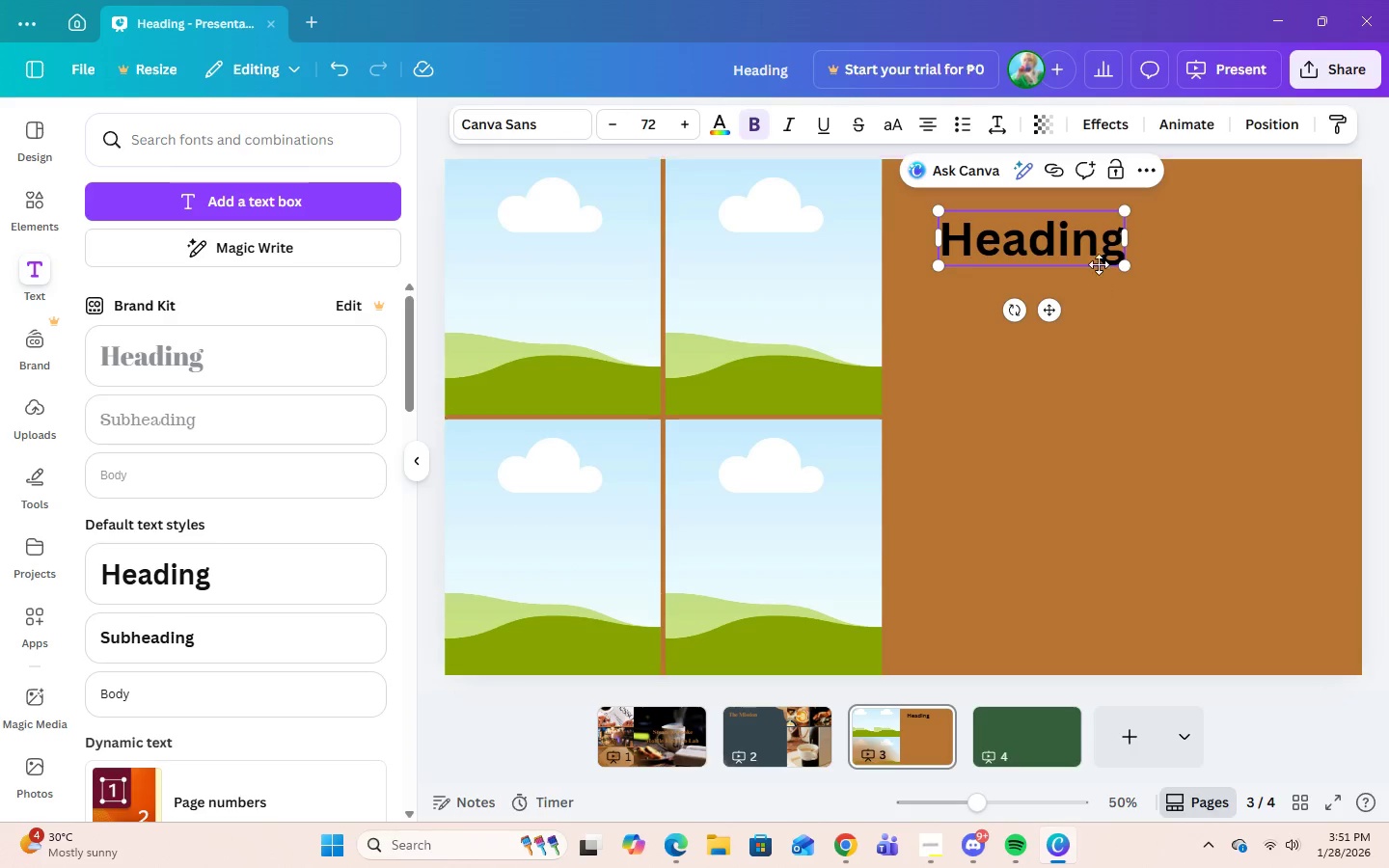 
double_click([1103, 250])
 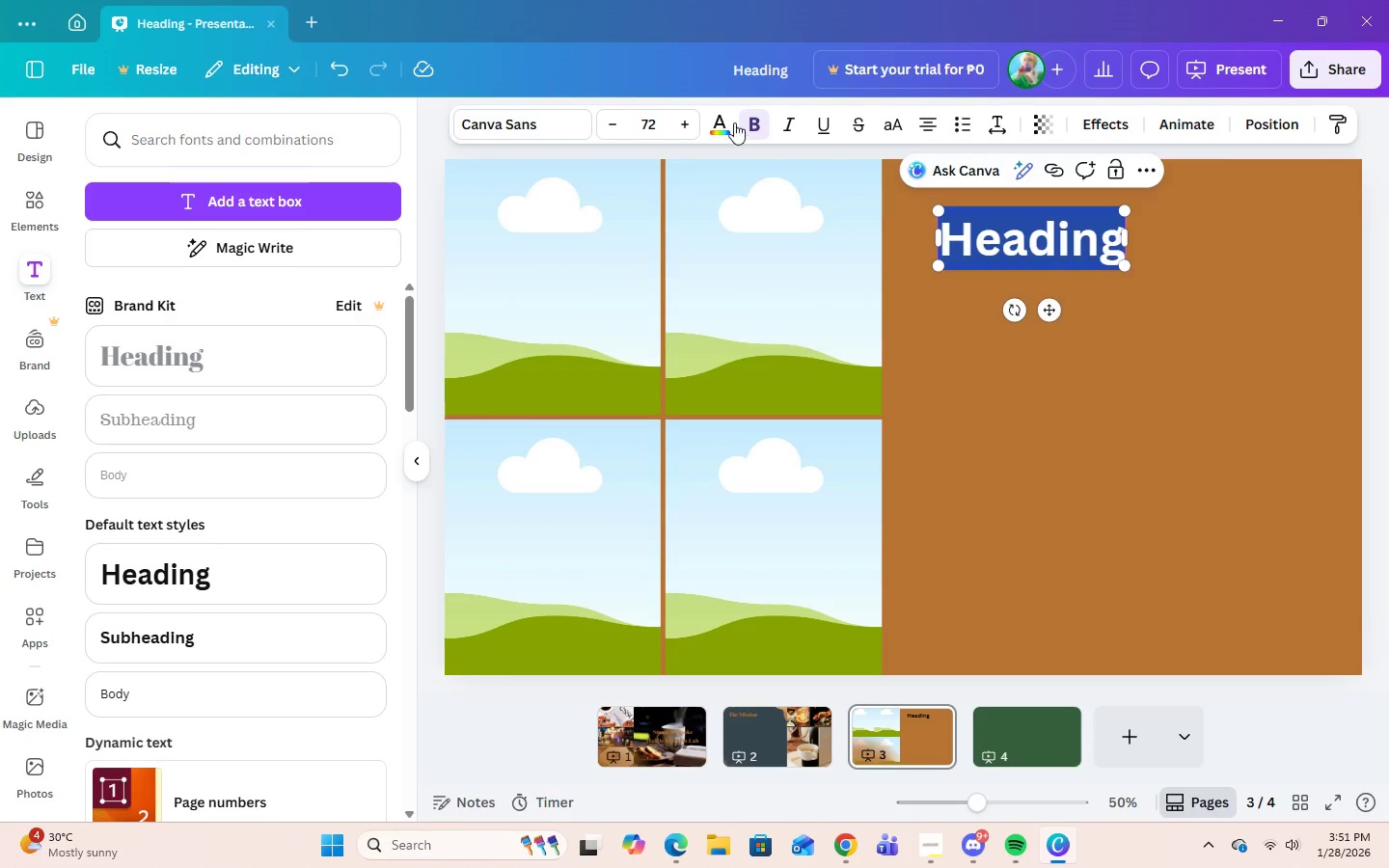 
left_click([724, 121])
 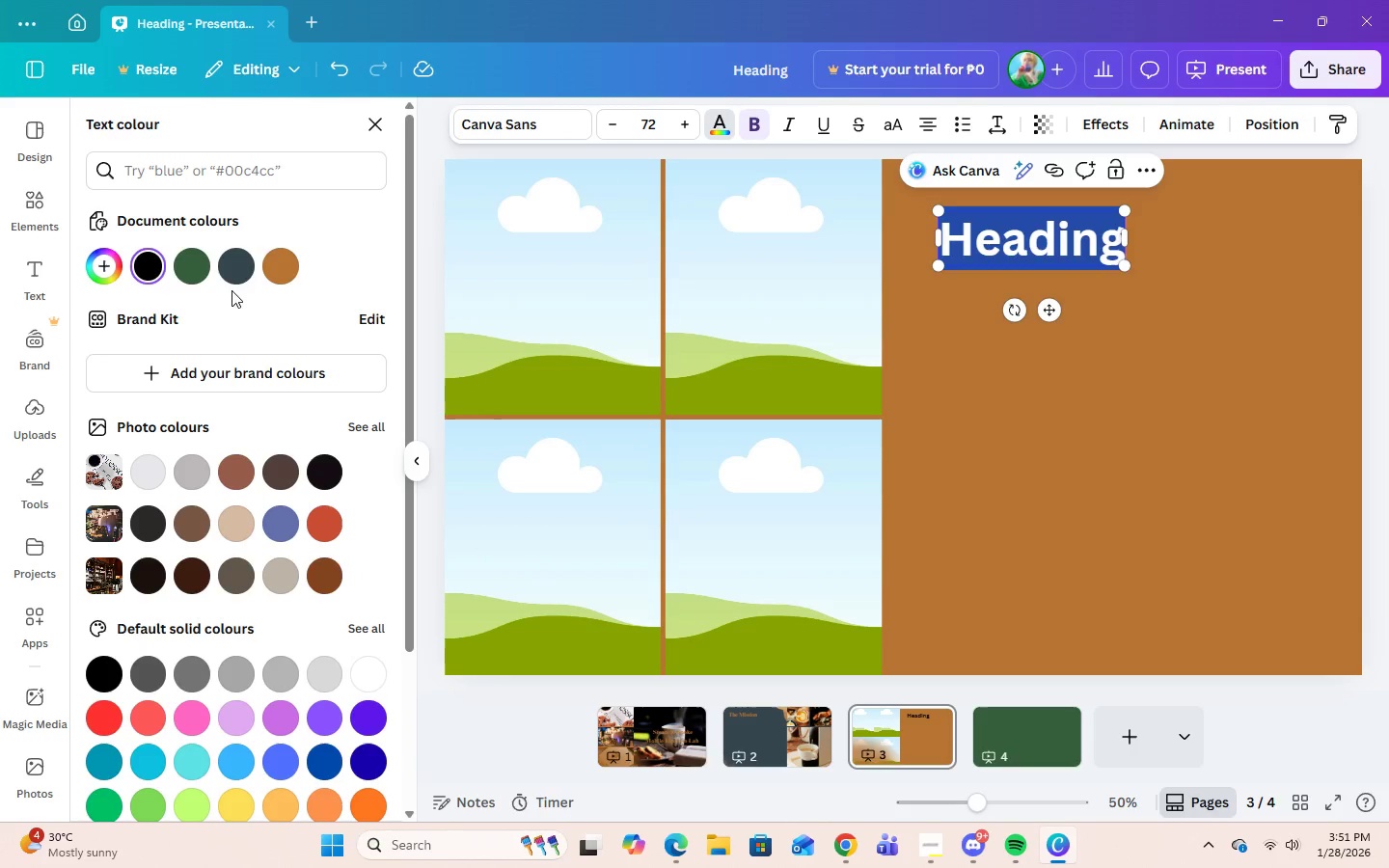 
left_click([232, 258])
 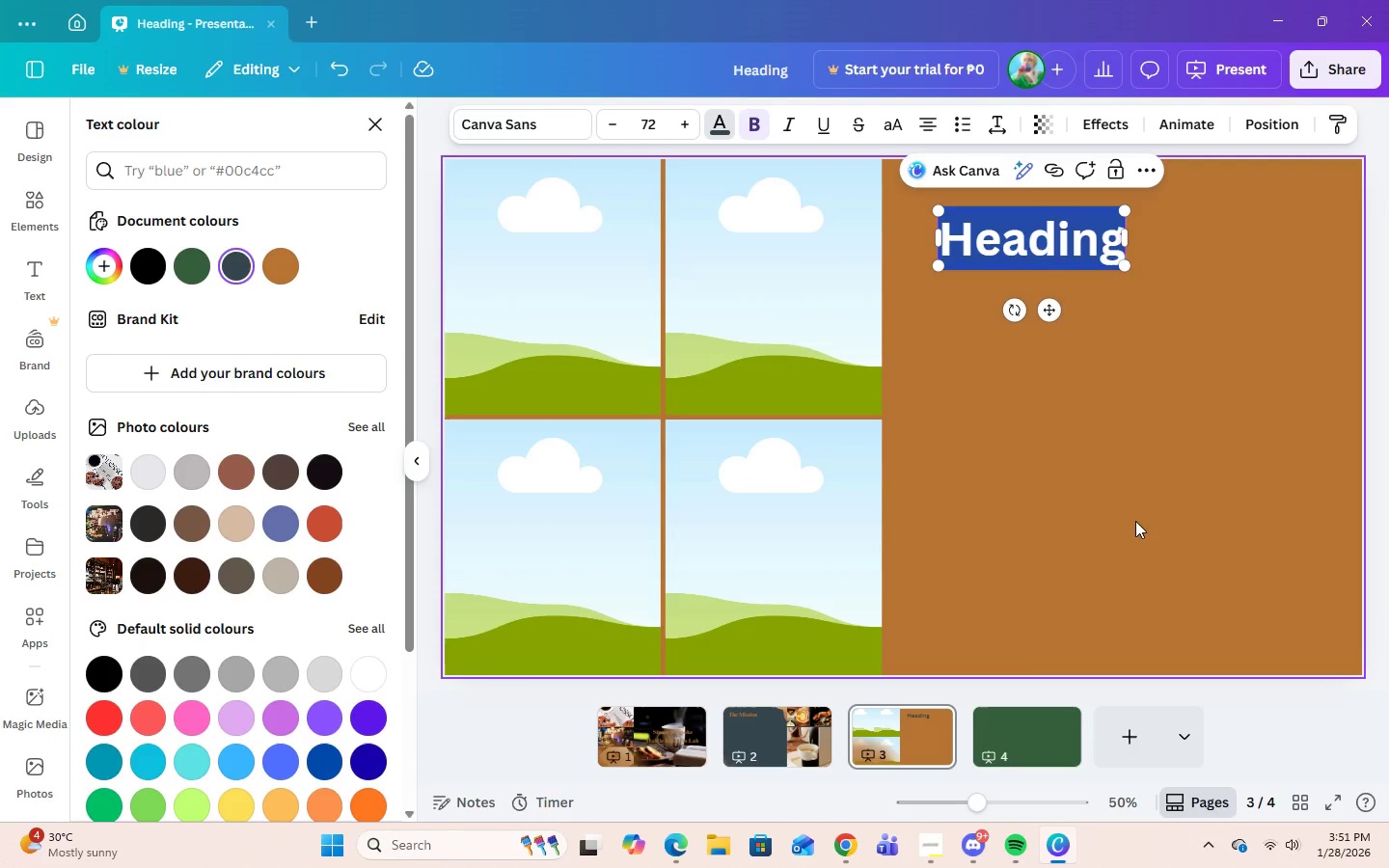 
type(Service Tiers)
 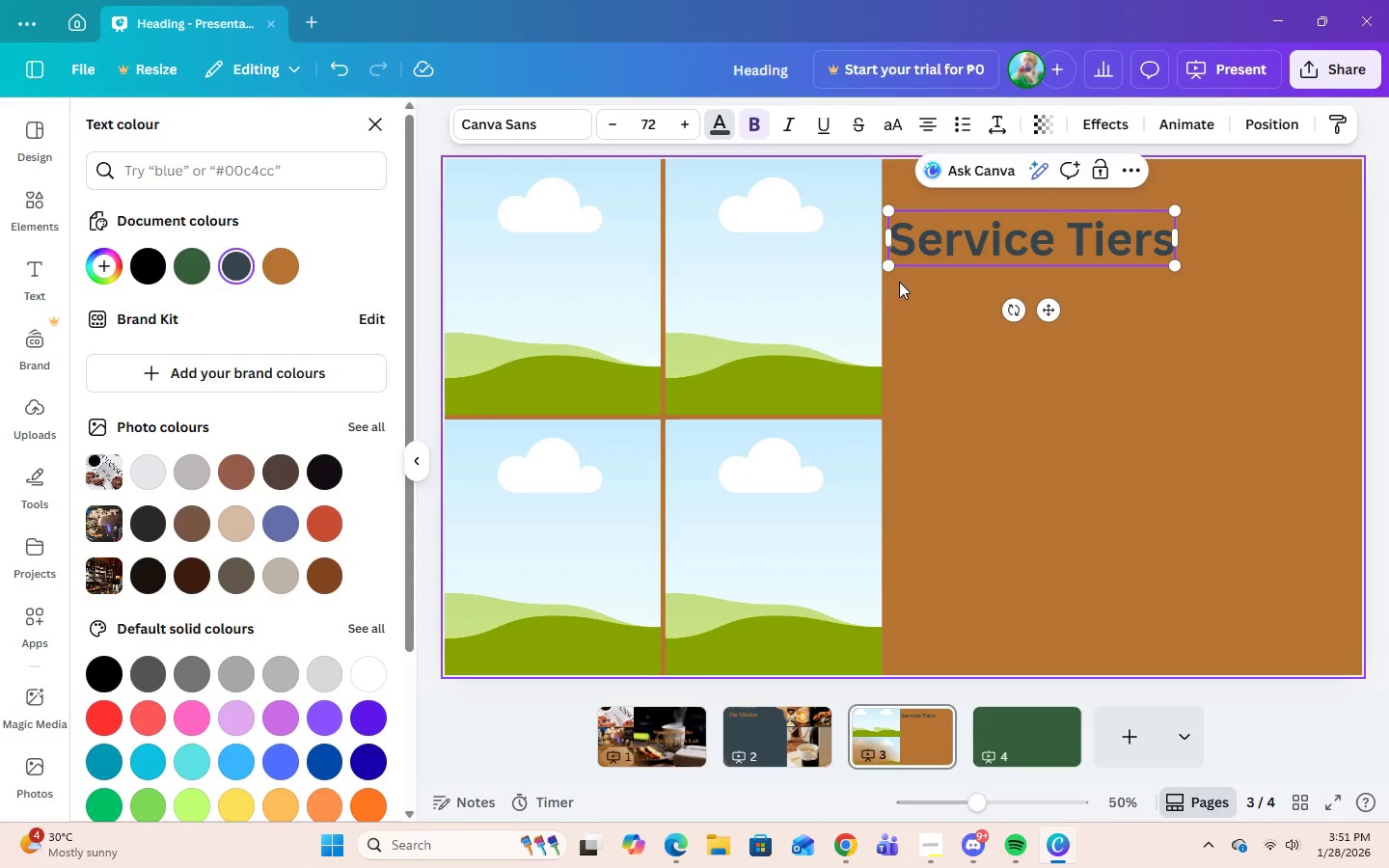 
left_click([944, 421])
 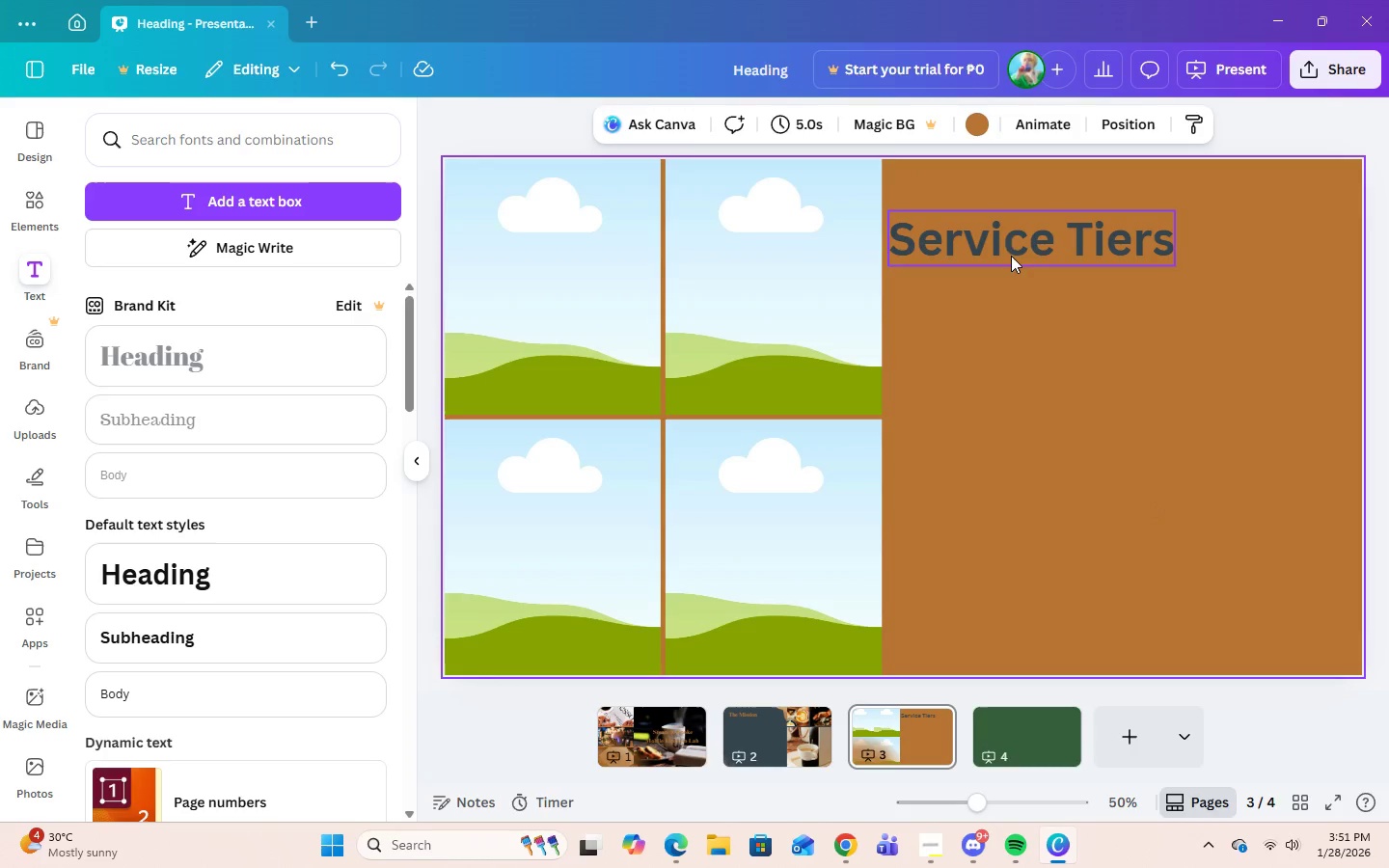 
left_click([1004, 222])
 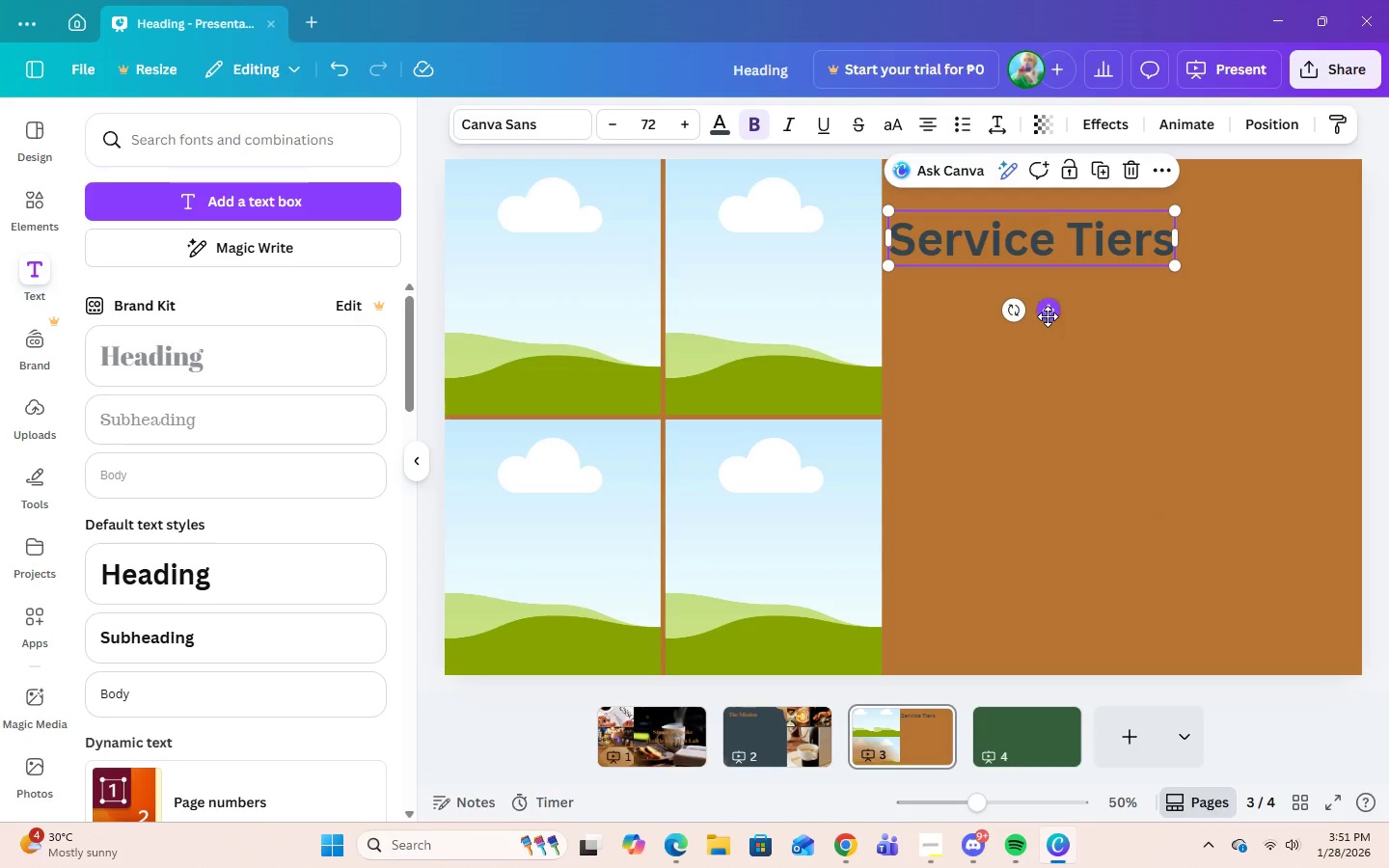 
left_click_drag(start_coordinate=[1049, 316], to_coordinate=[1066, 314])
 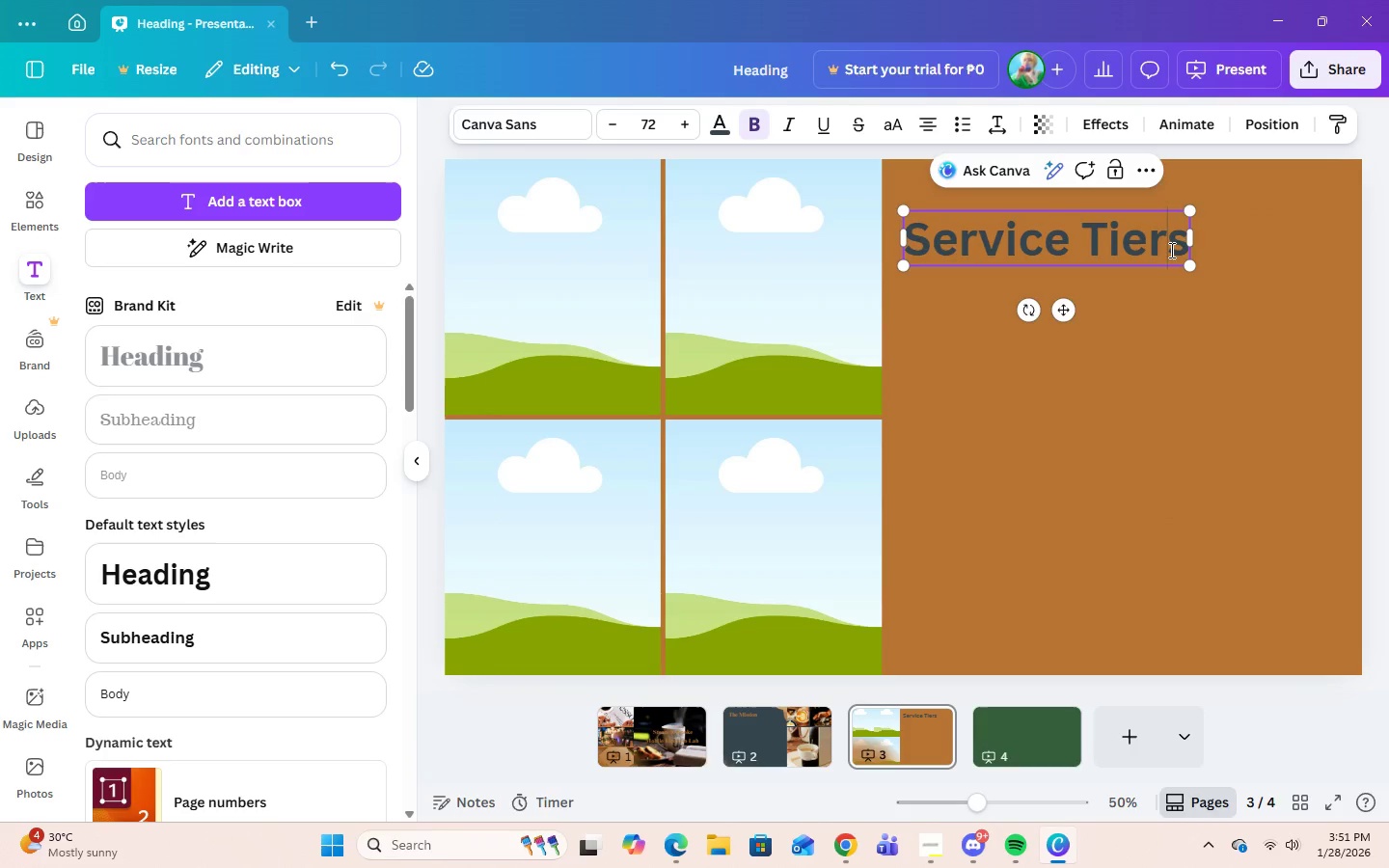 
double_click([1170, 250])
 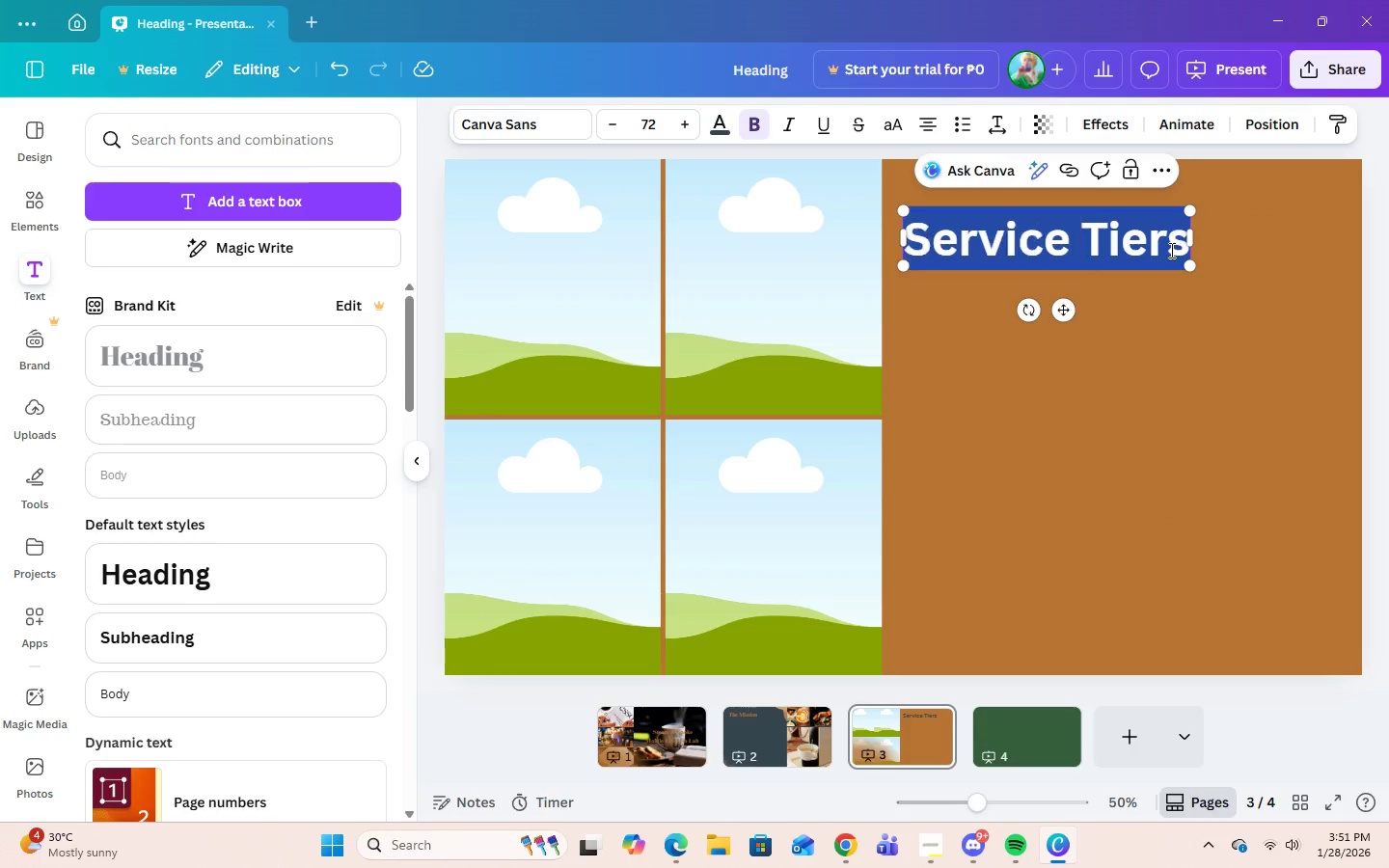 
triple_click([1170, 250])
 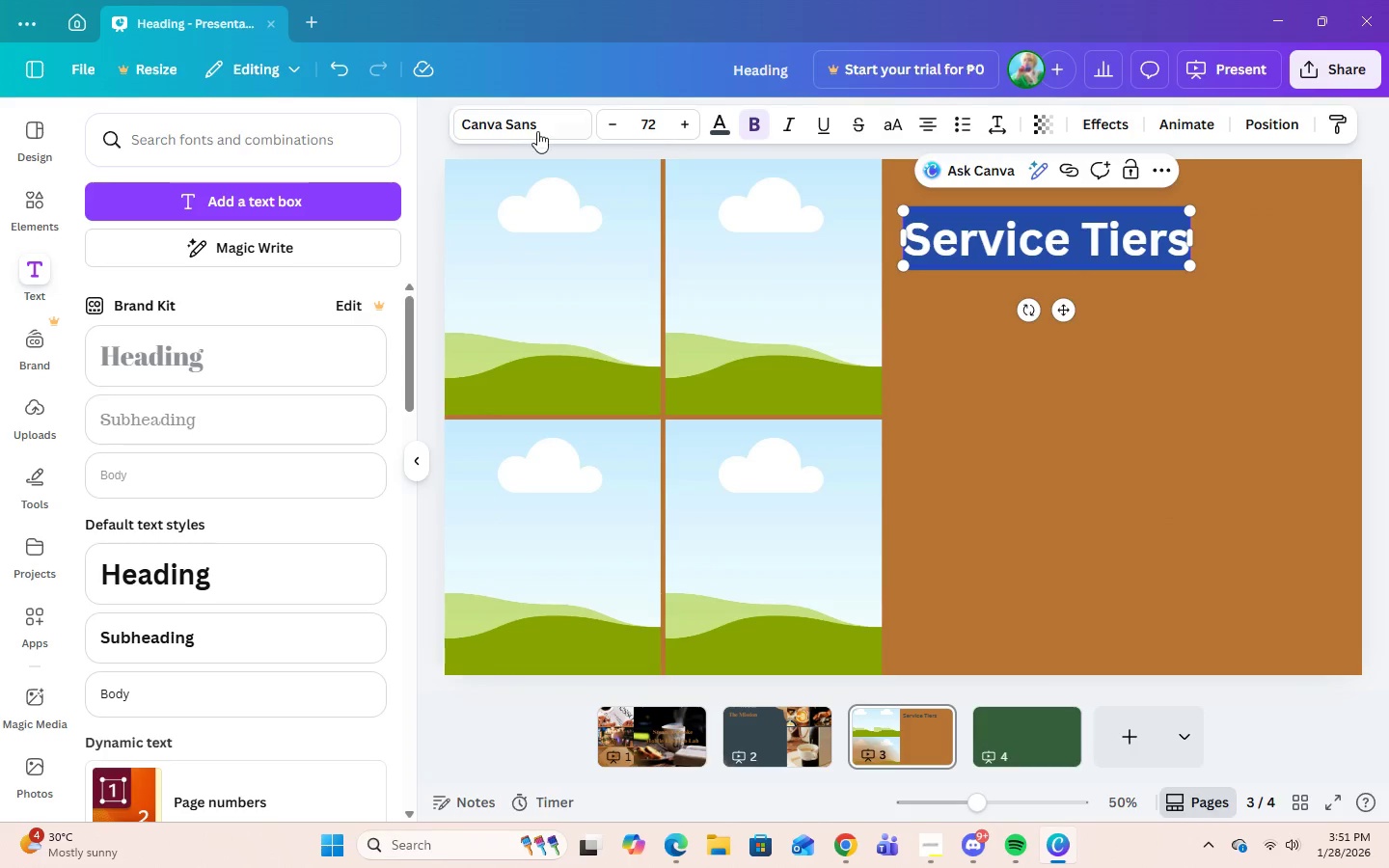 
left_click([514, 129])
 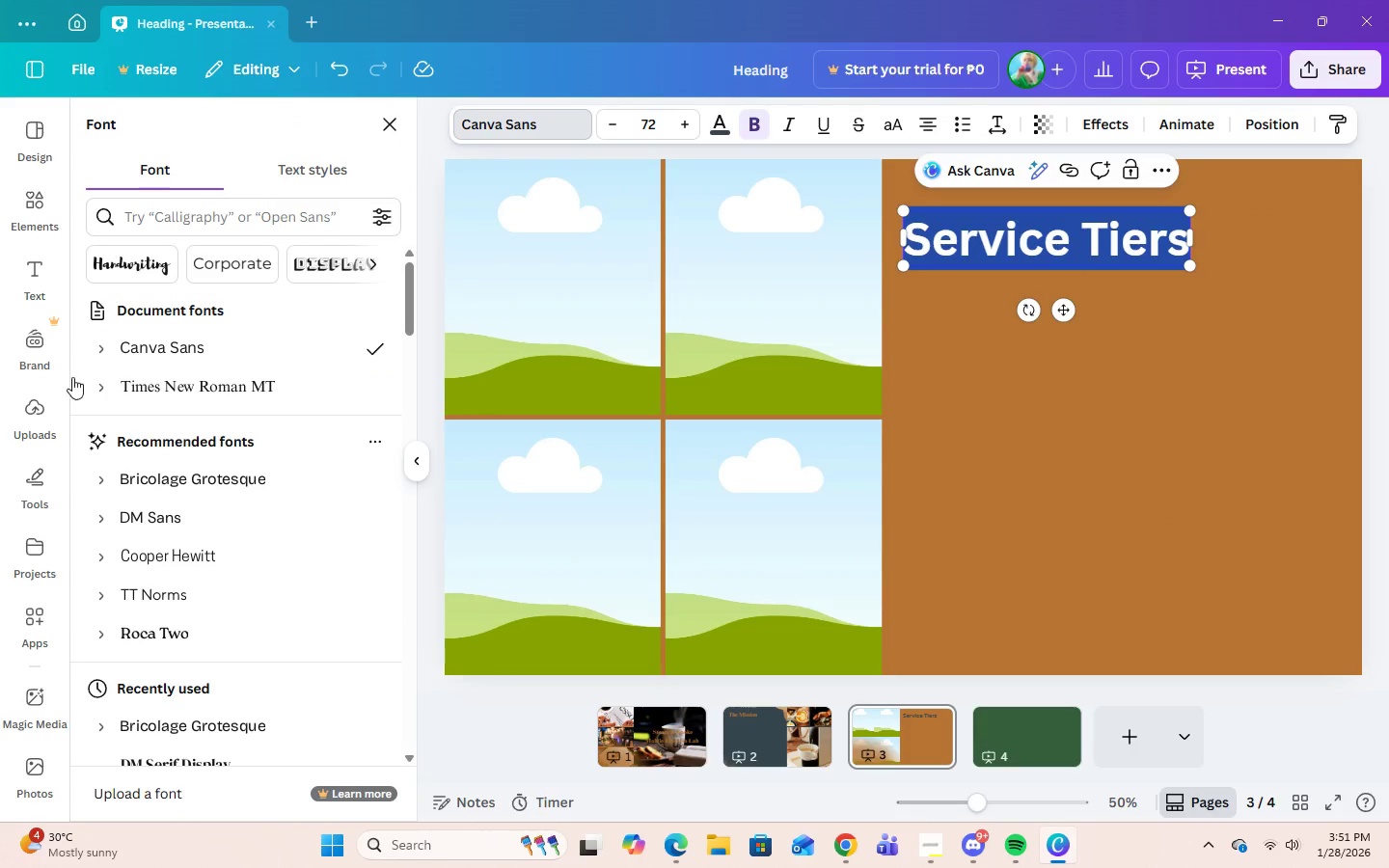 
left_click([97, 388])
 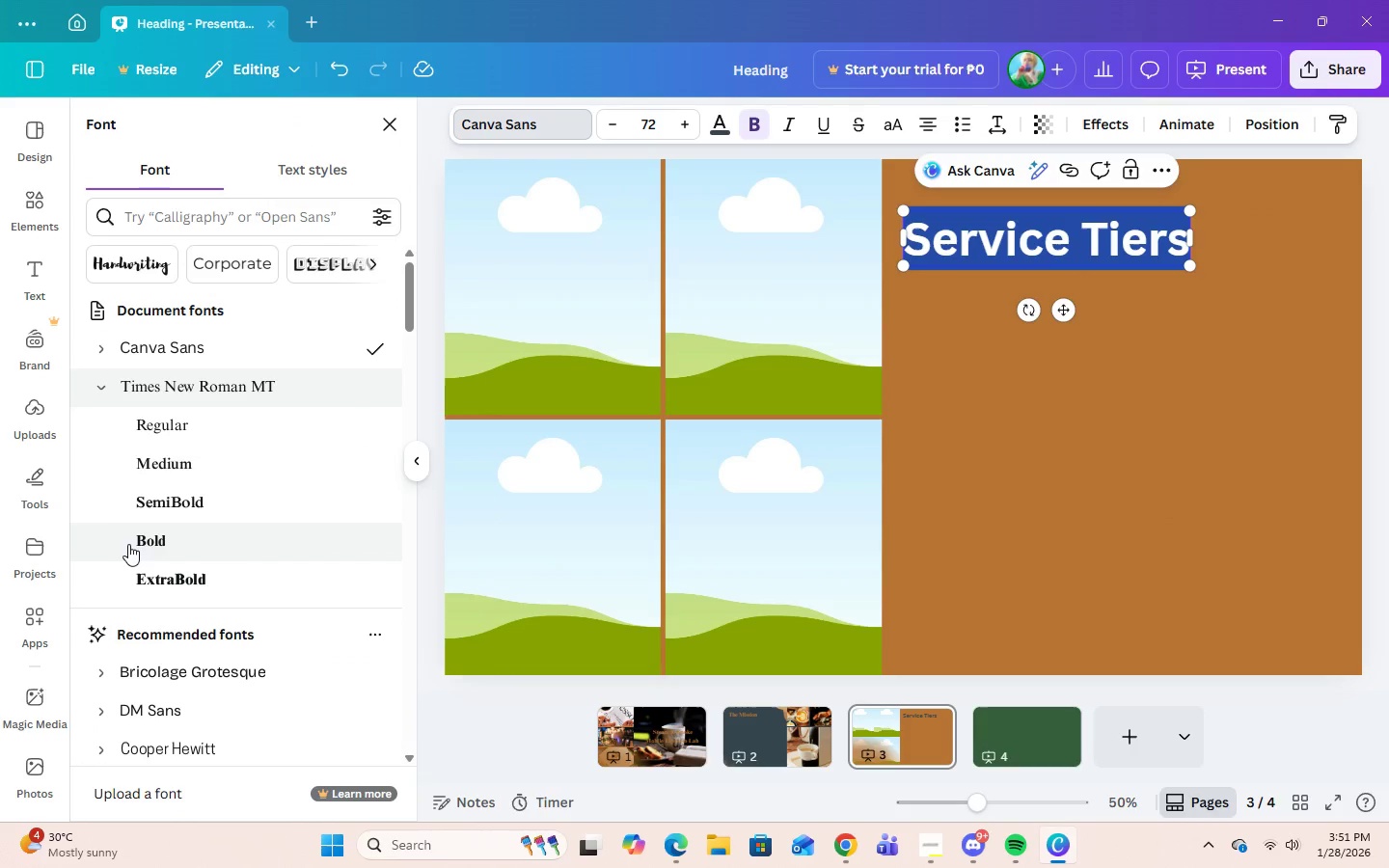 
left_click([128, 539])
 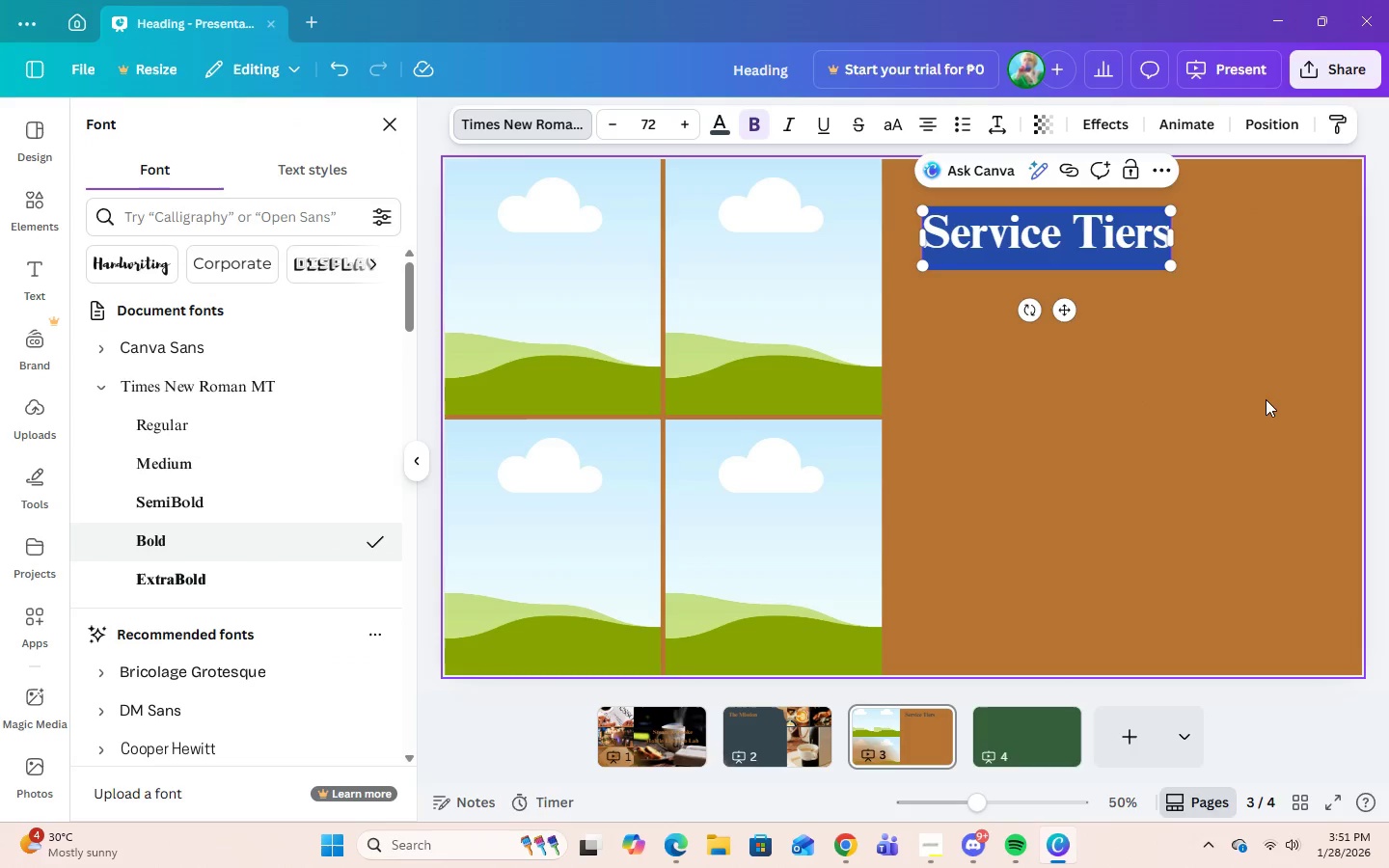 
left_click([1271, 399])
 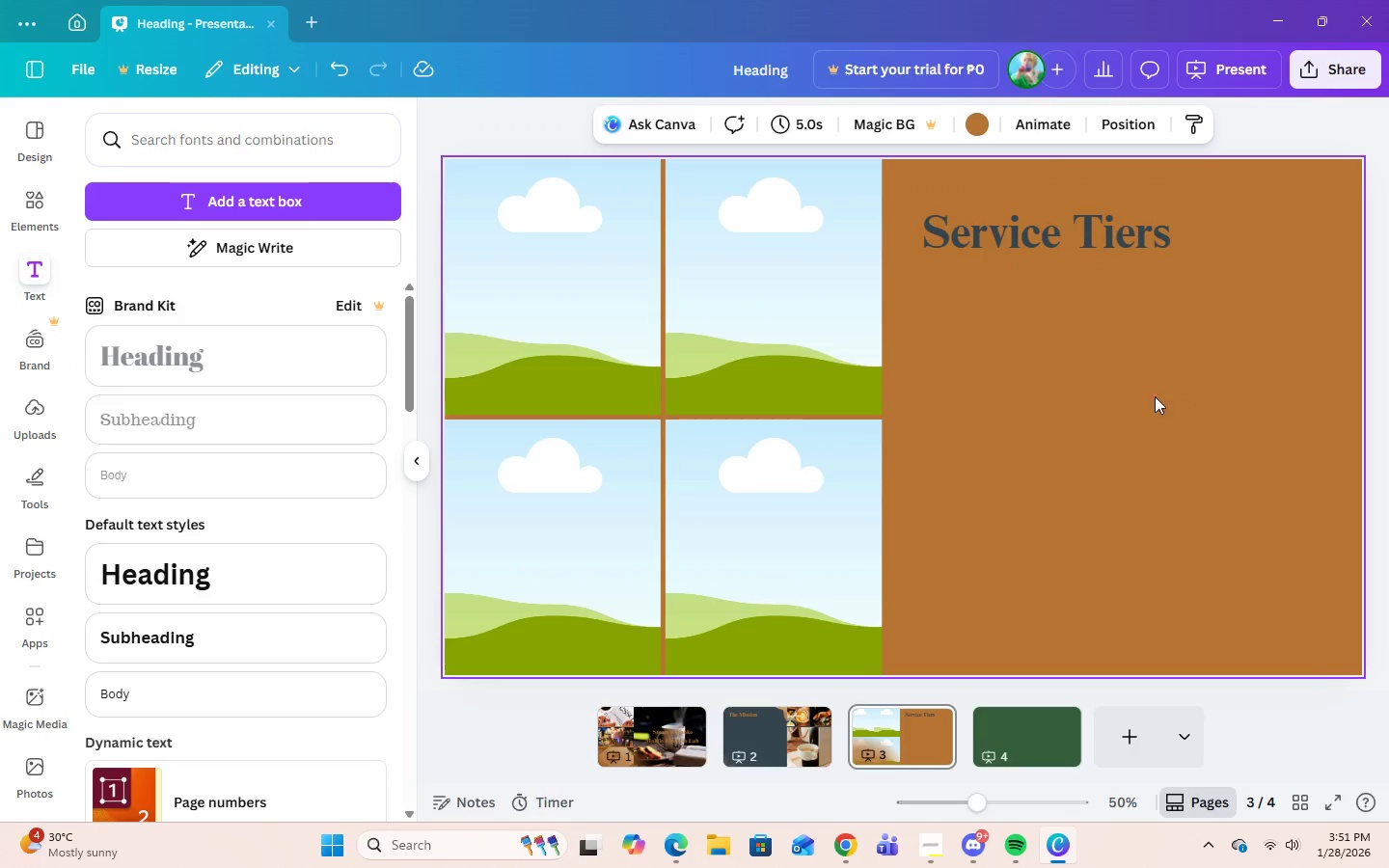 
left_click([1094, 244])
 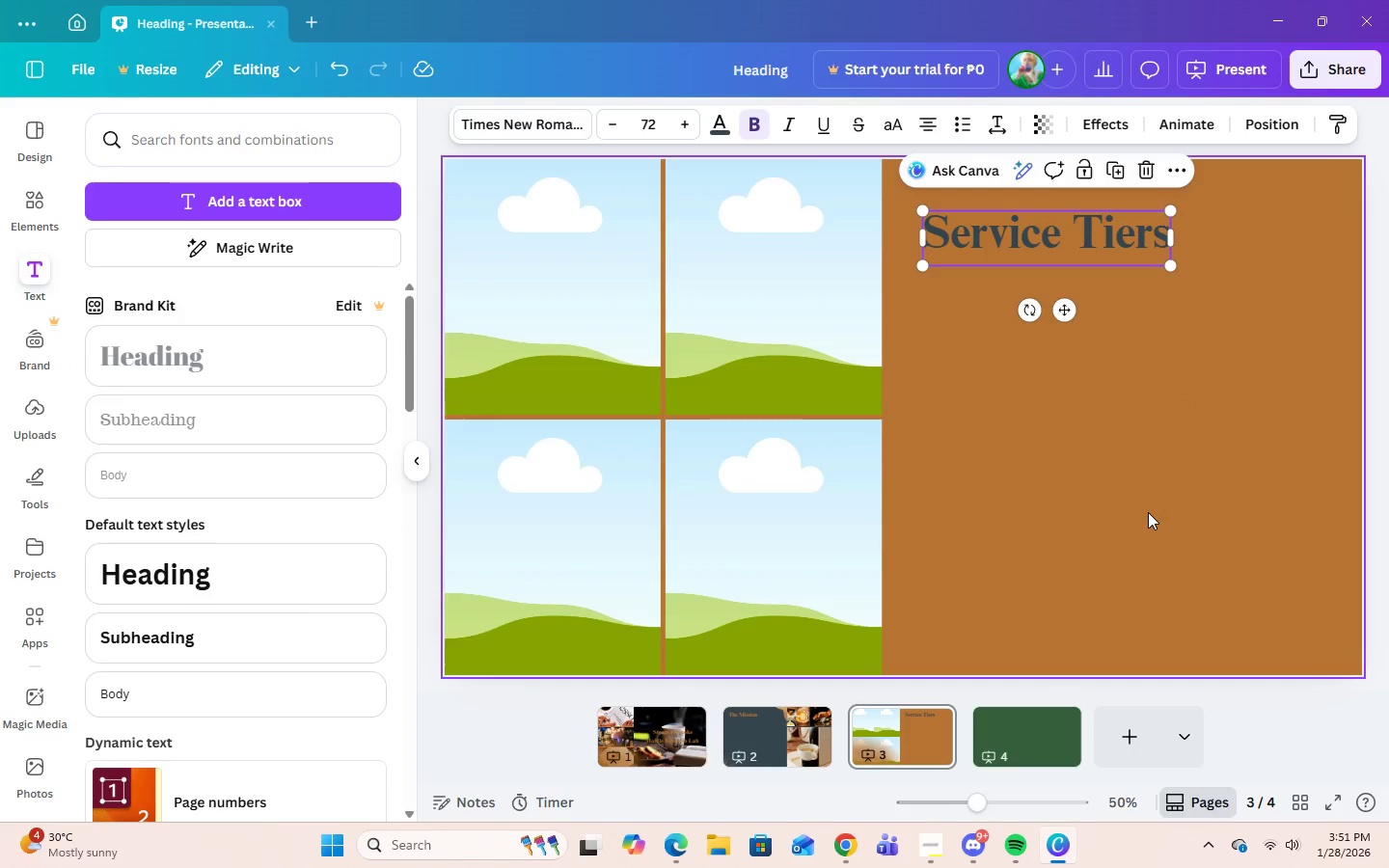 
left_click([1148, 512])
 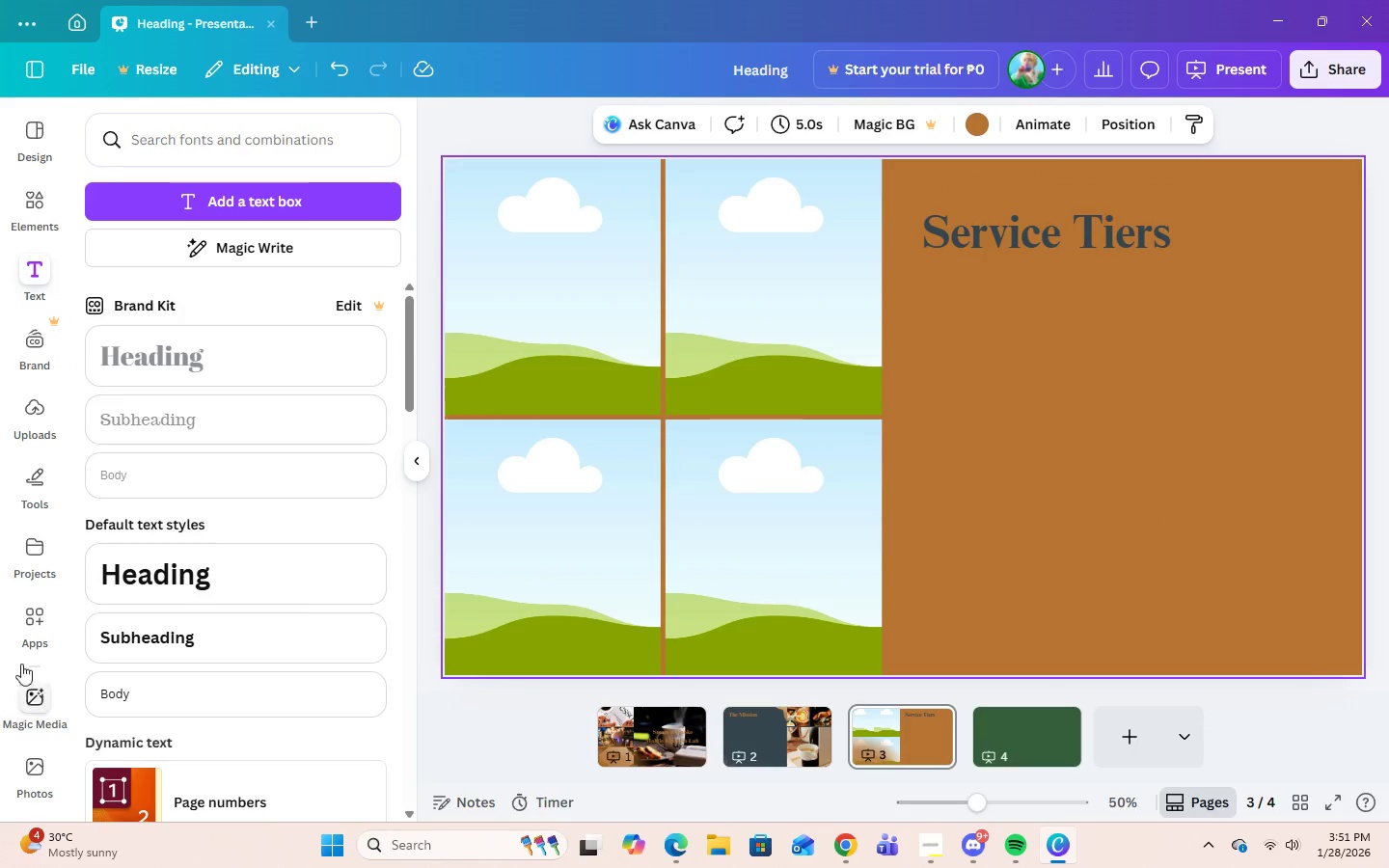 
left_click([21, 208])
 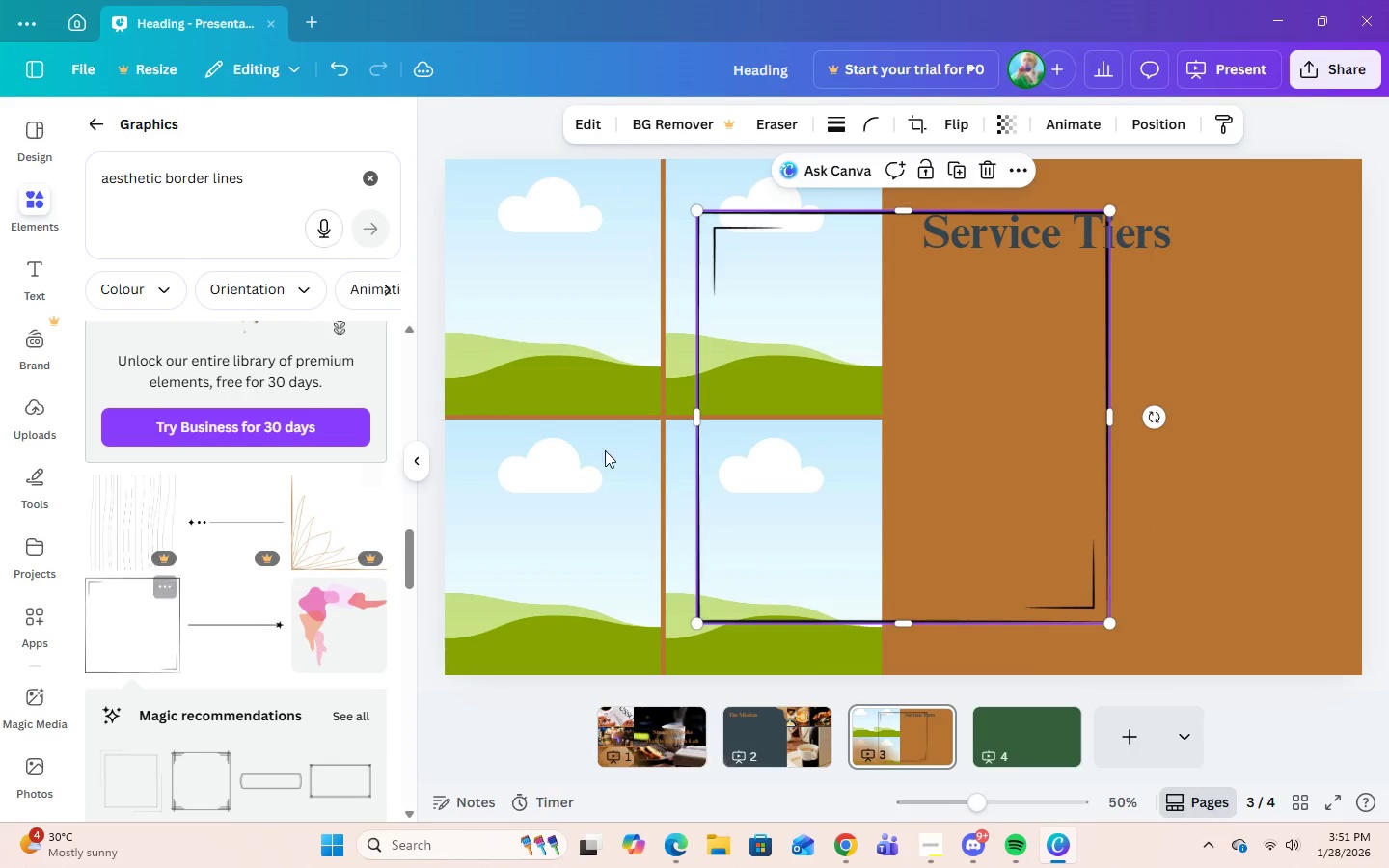 
left_click_drag(start_coordinate=[956, 377], to_coordinate=[1186, 417])
 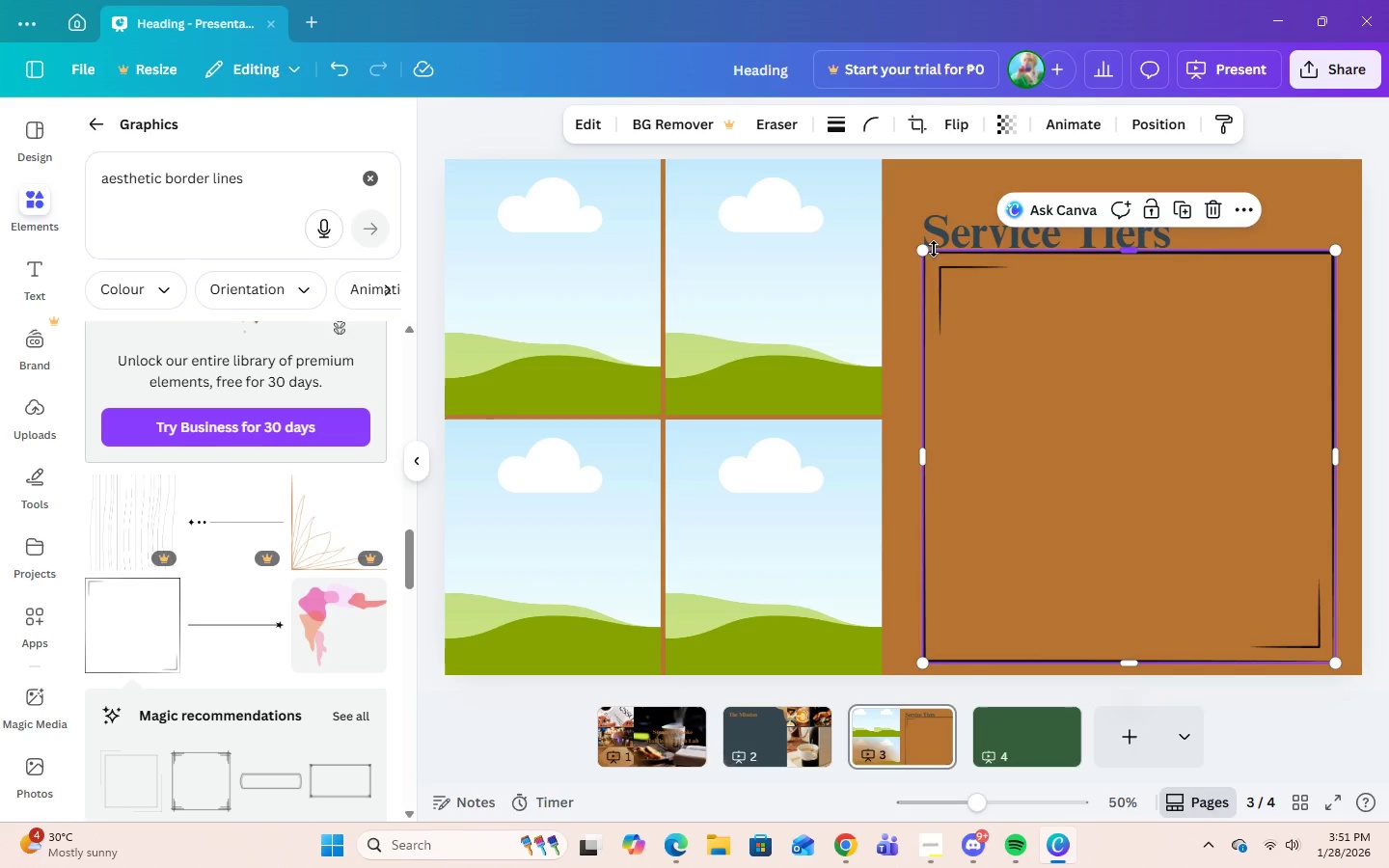 
left_click_drag(start_coordinate=[925, 252], to_coordinate=[1021, 323])
 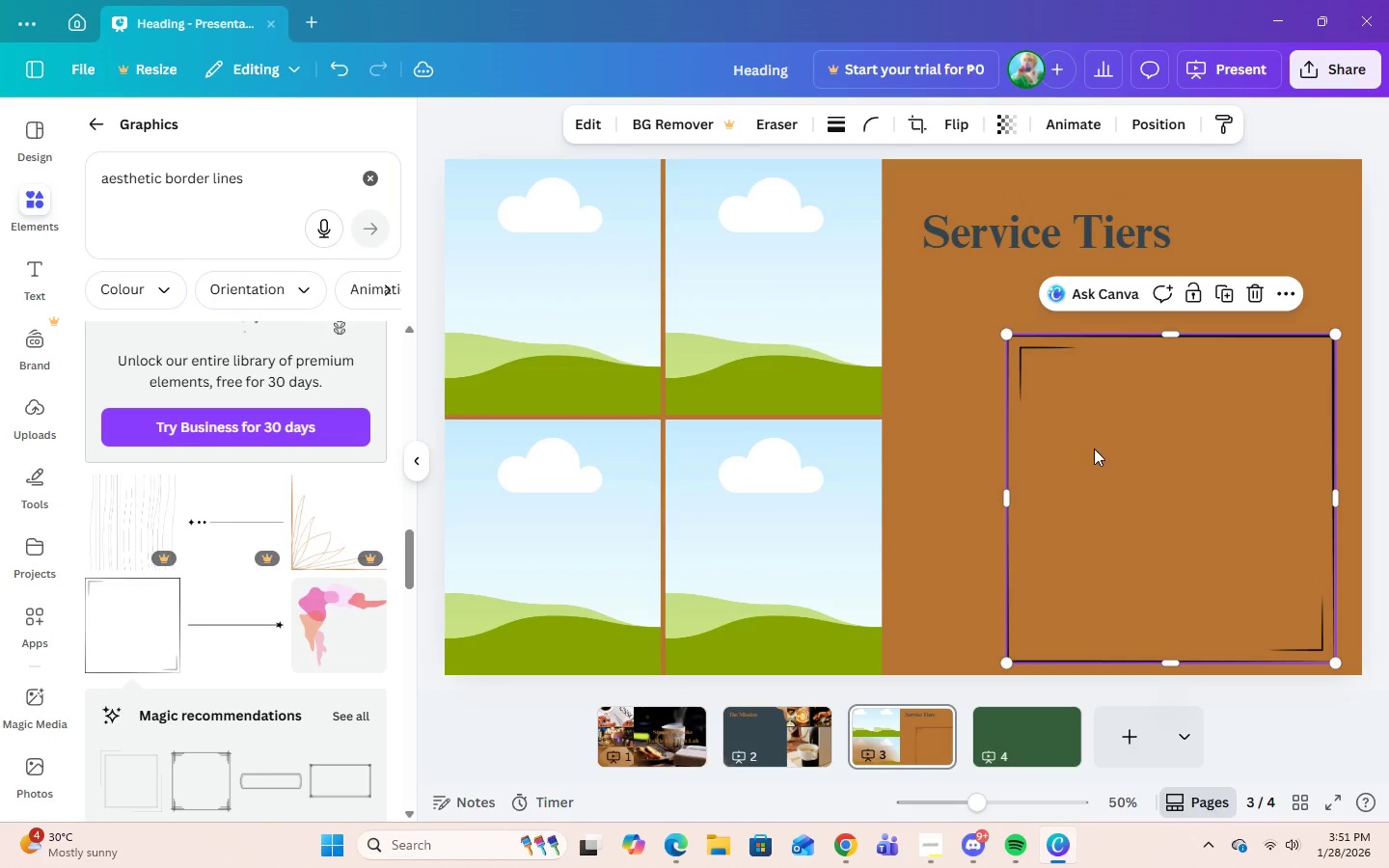 
left_click_drag(start_coordinate=[1094, 448], to_coordinate=[1008, 377])
 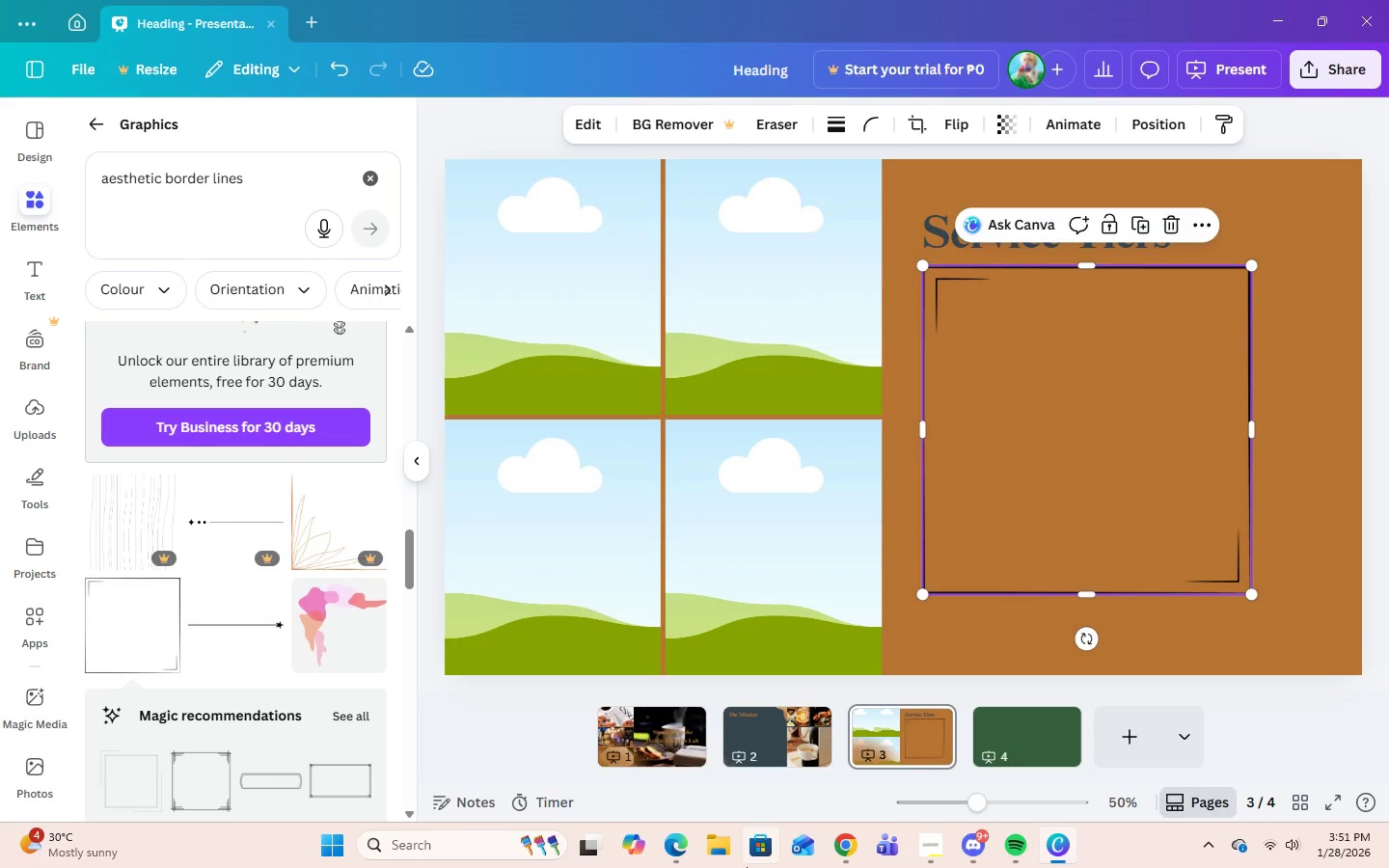 
mouse_move([1367, -4])
 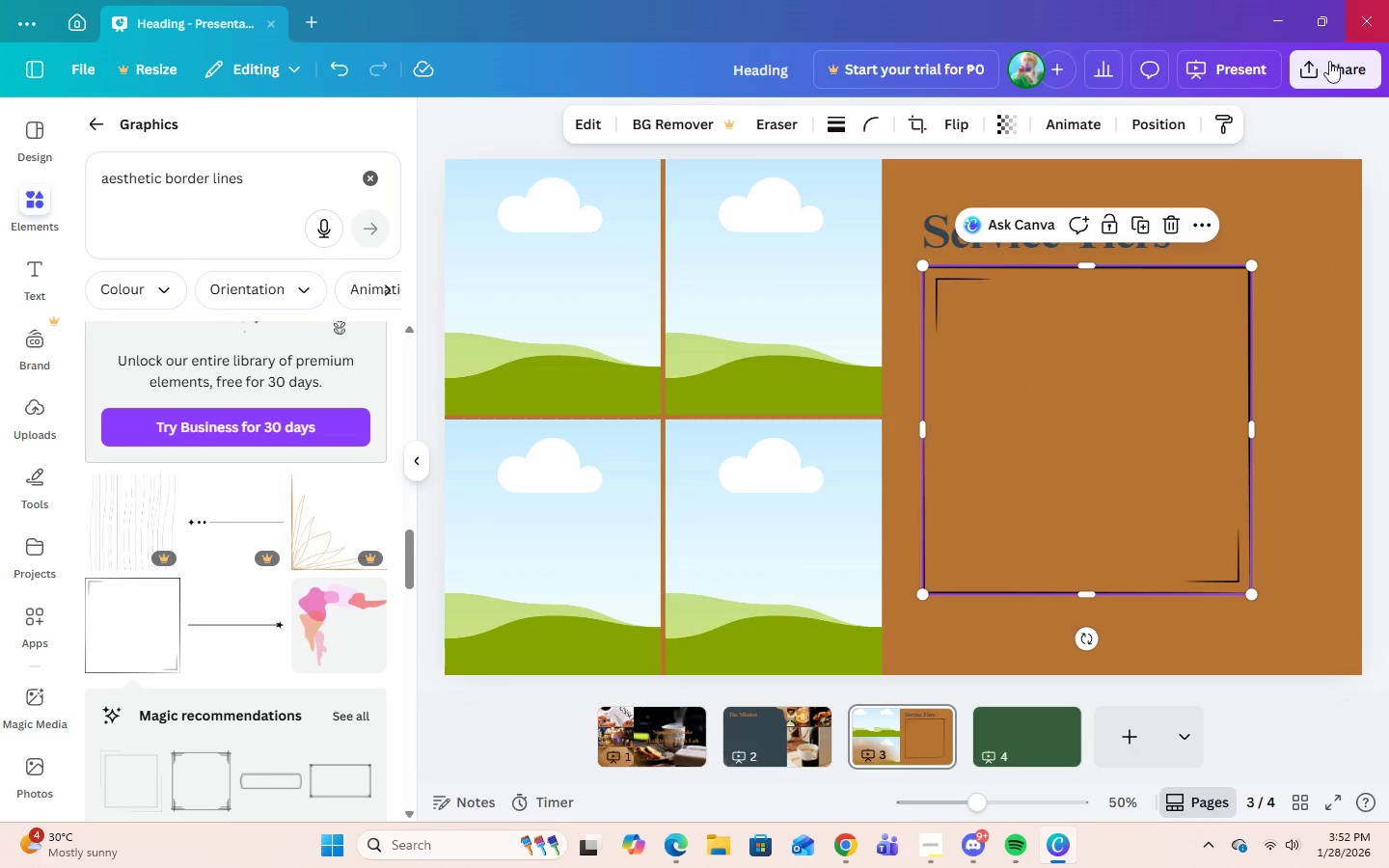 
left_click([1268, 221])
 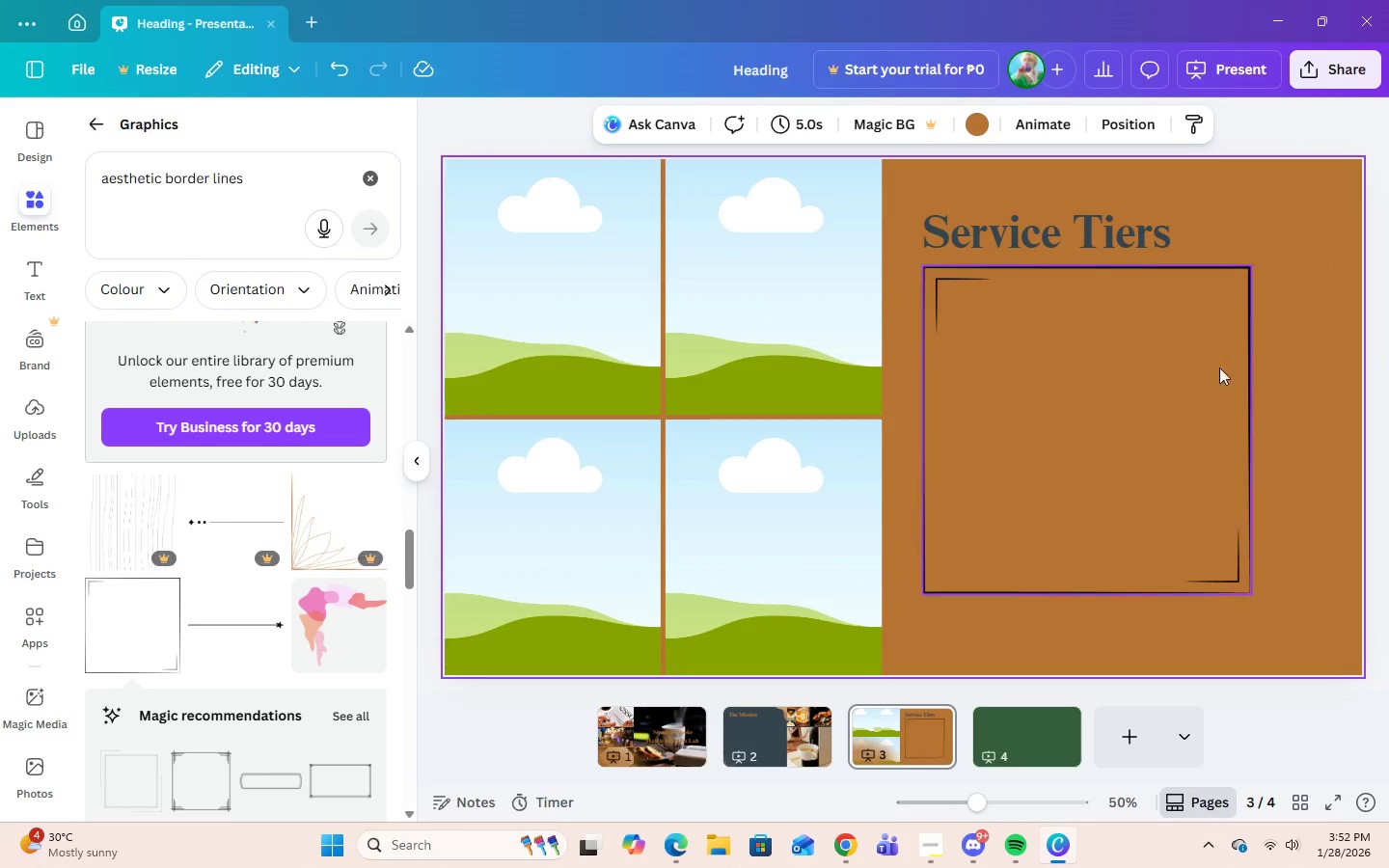 
left_click([1212, 379])
 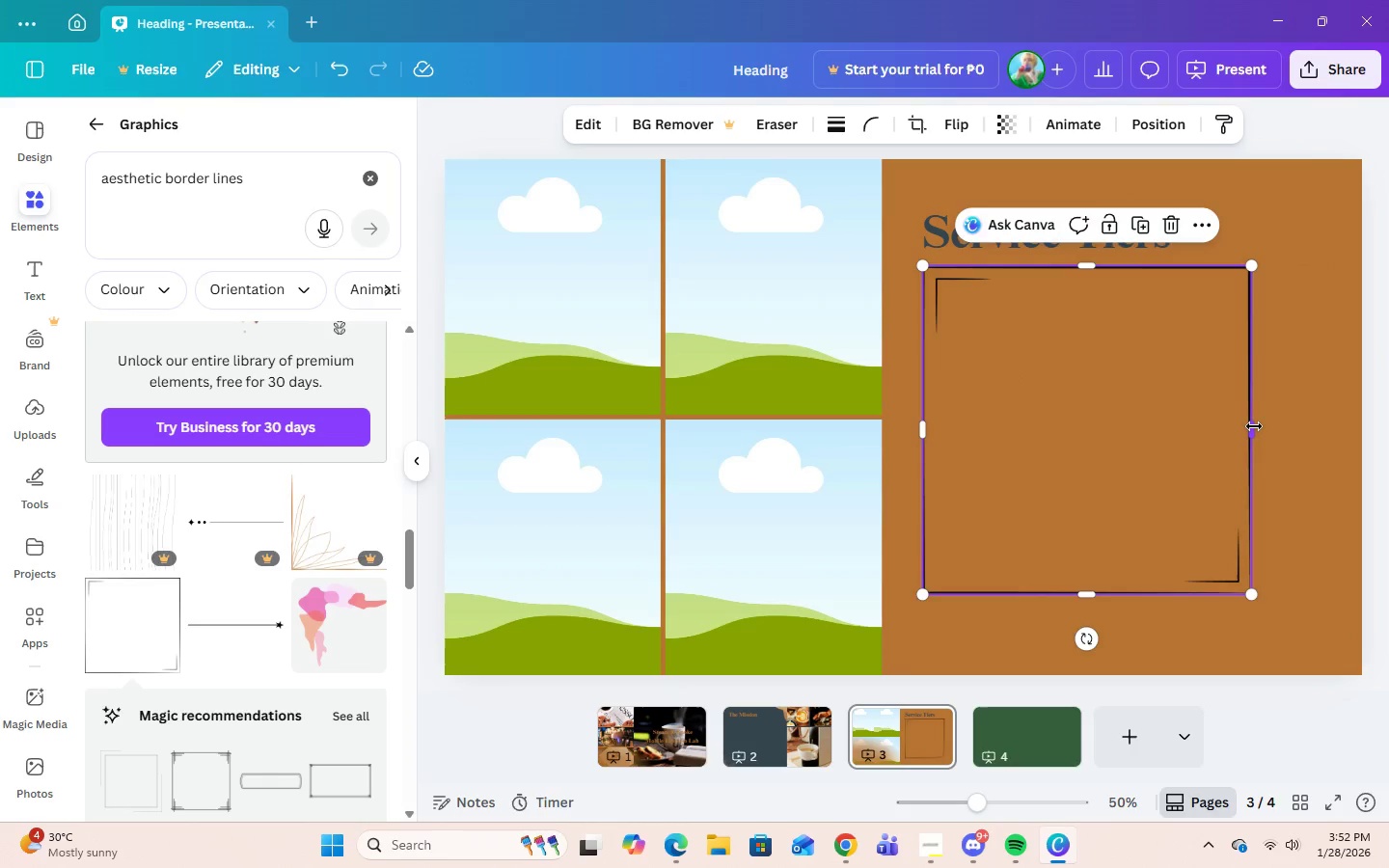 
left_click_drag(start_coordinate=[1254, 426], to_coordinate=[1316, 430])
 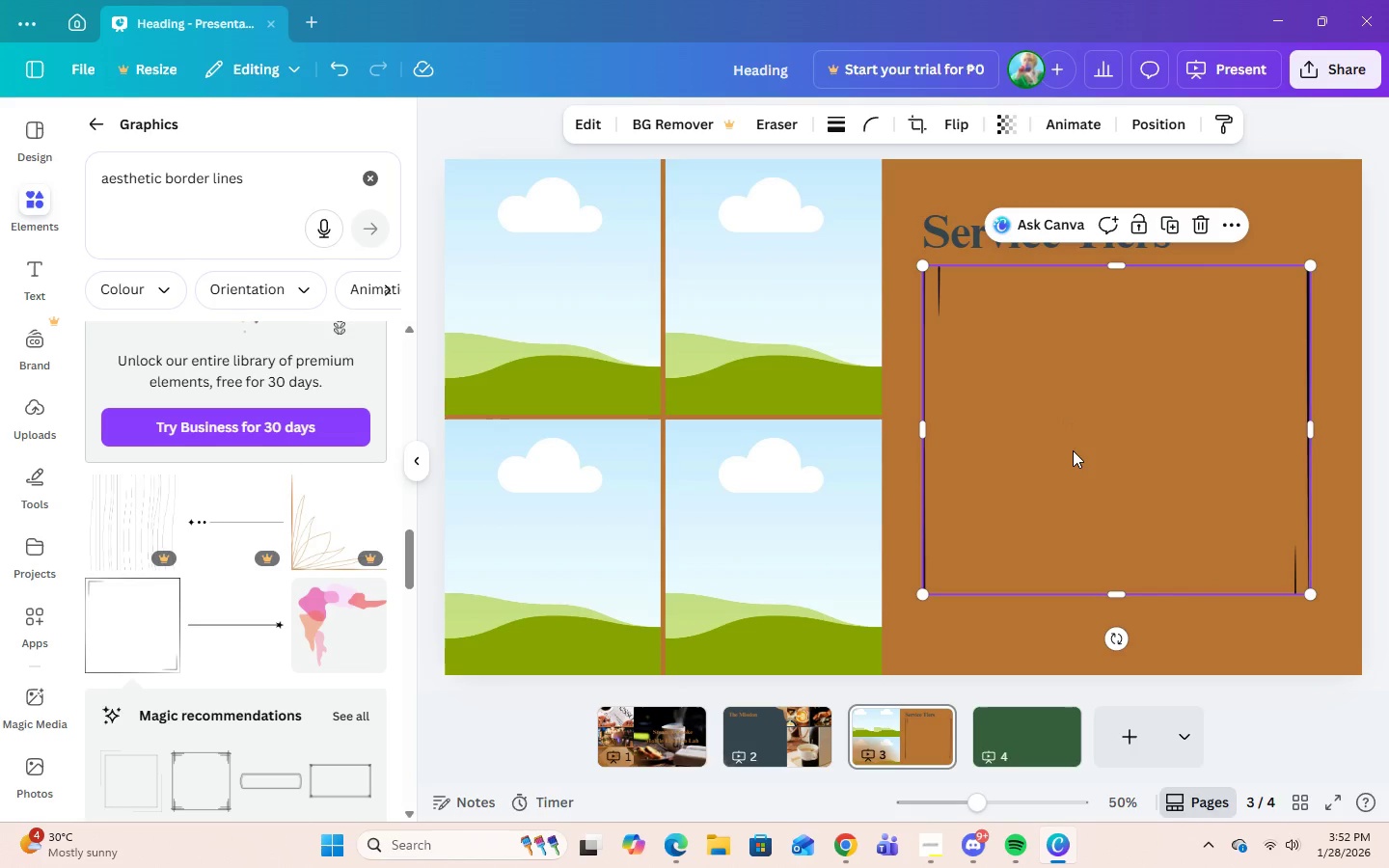 
left_click([1073, 450])
 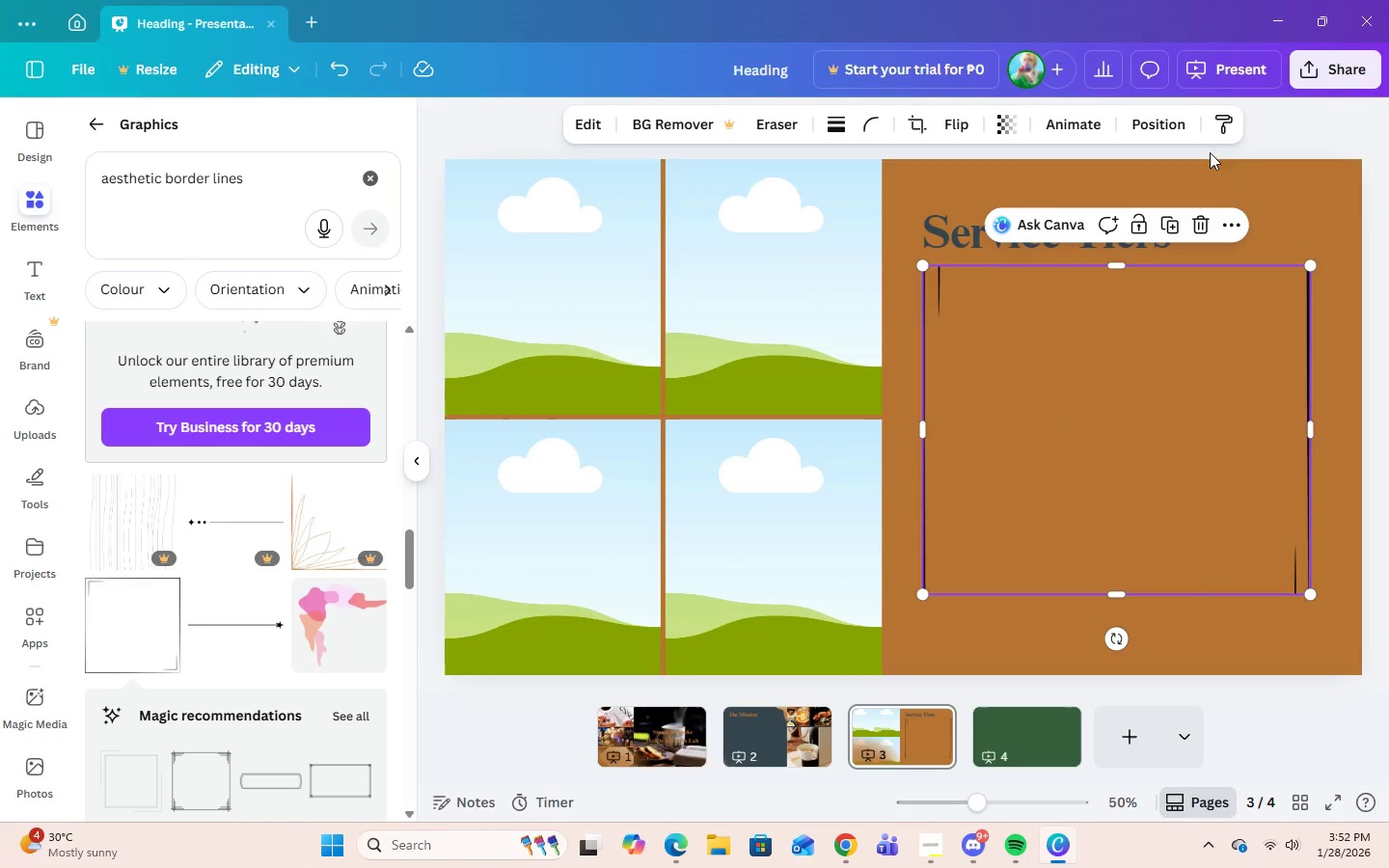 
left_click([1225, 176])
 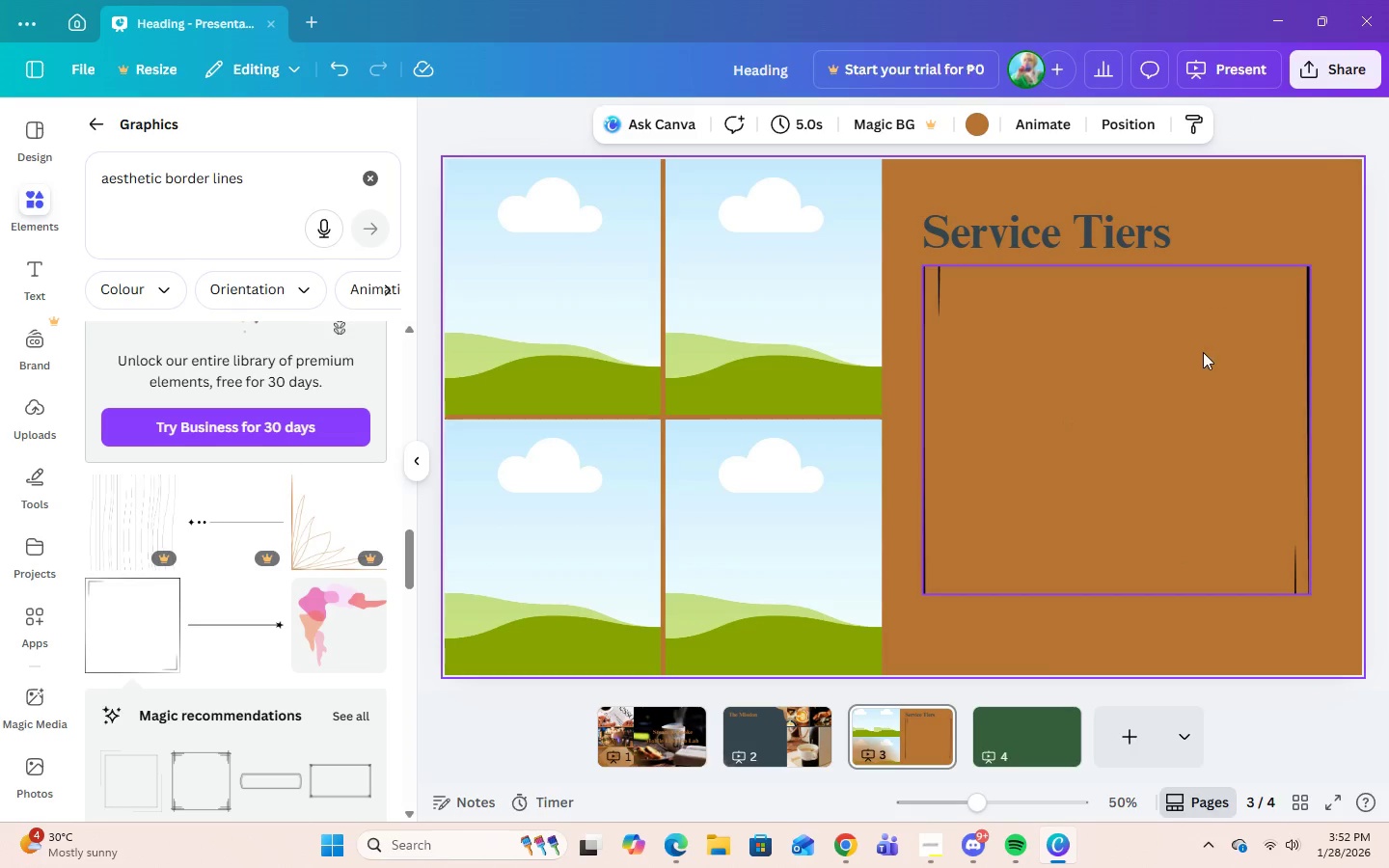 
left_click([1201, 354])
 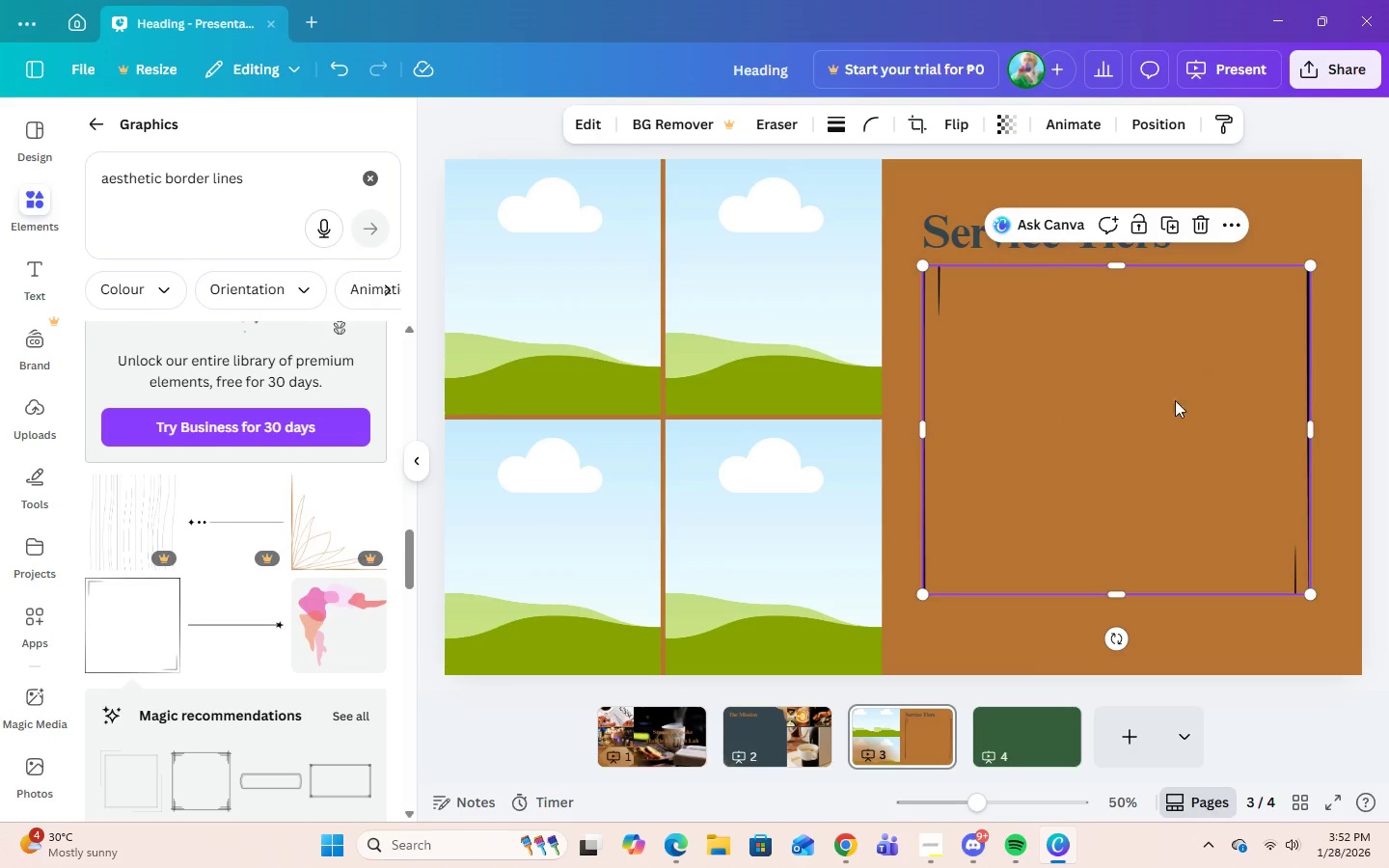 
left_click_drag(start_coordinate=[1308, 431], to_coordinate=[1246, 438])
 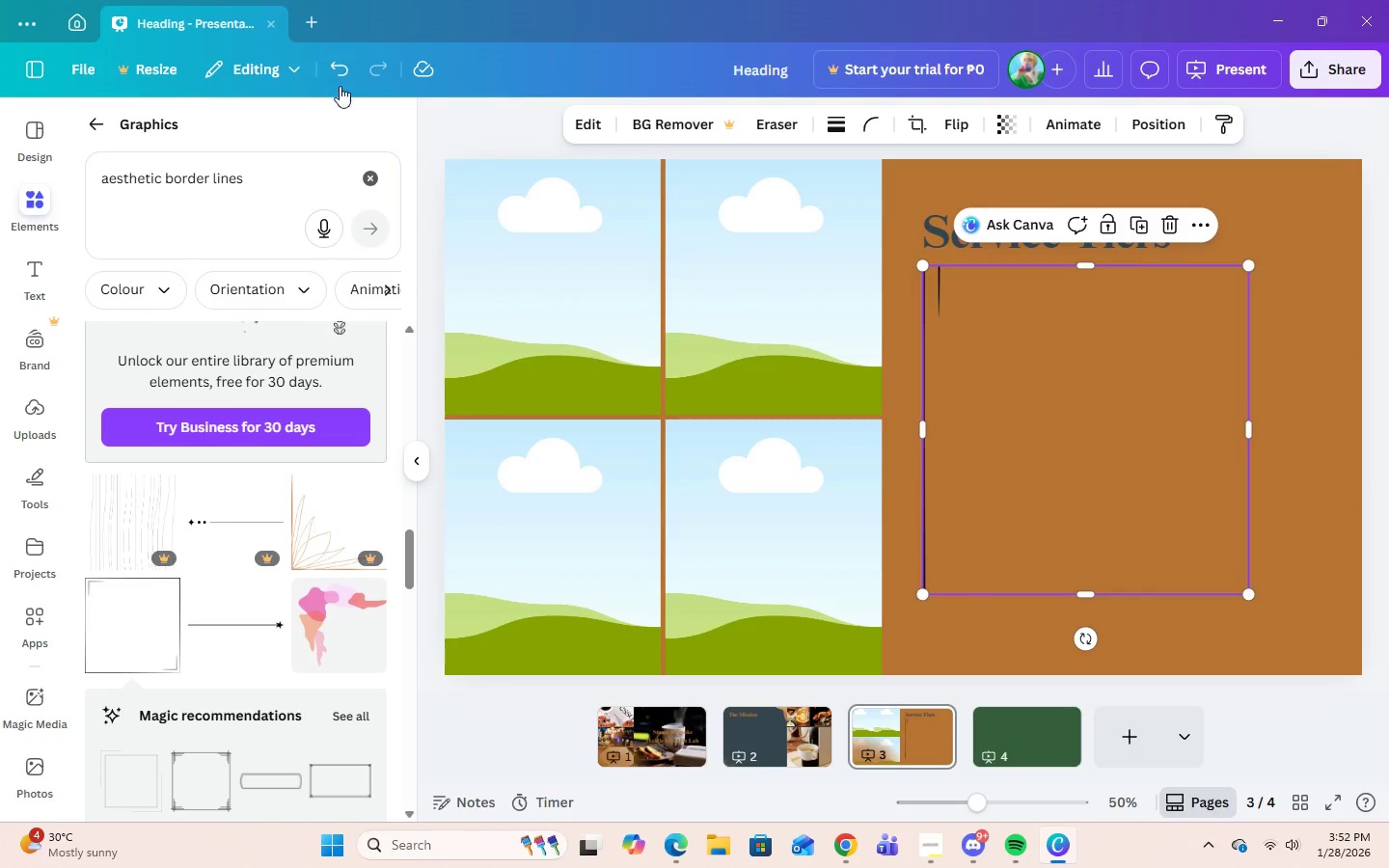 
double_click([340, 80])
 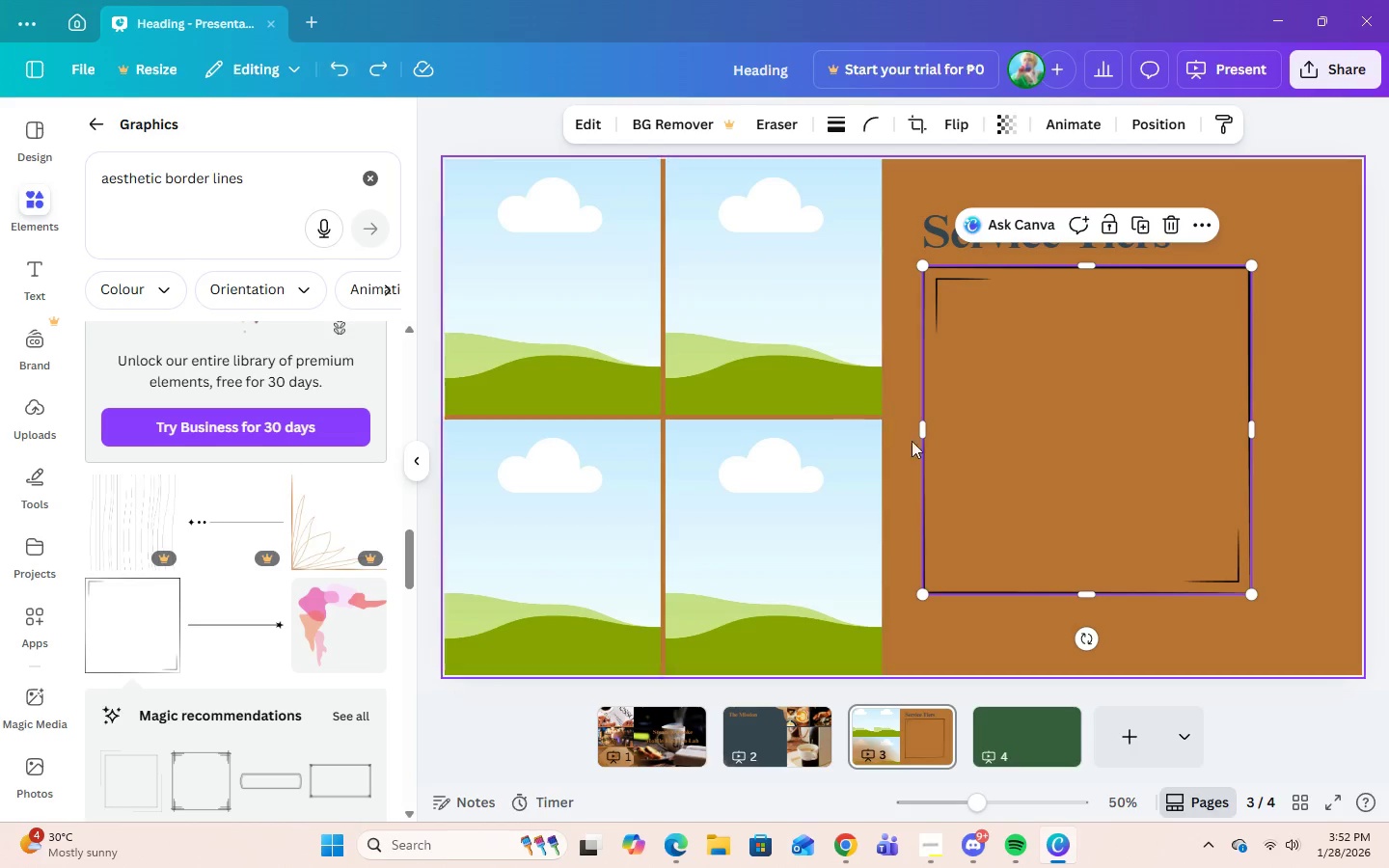 
left_click([1132, 445])
 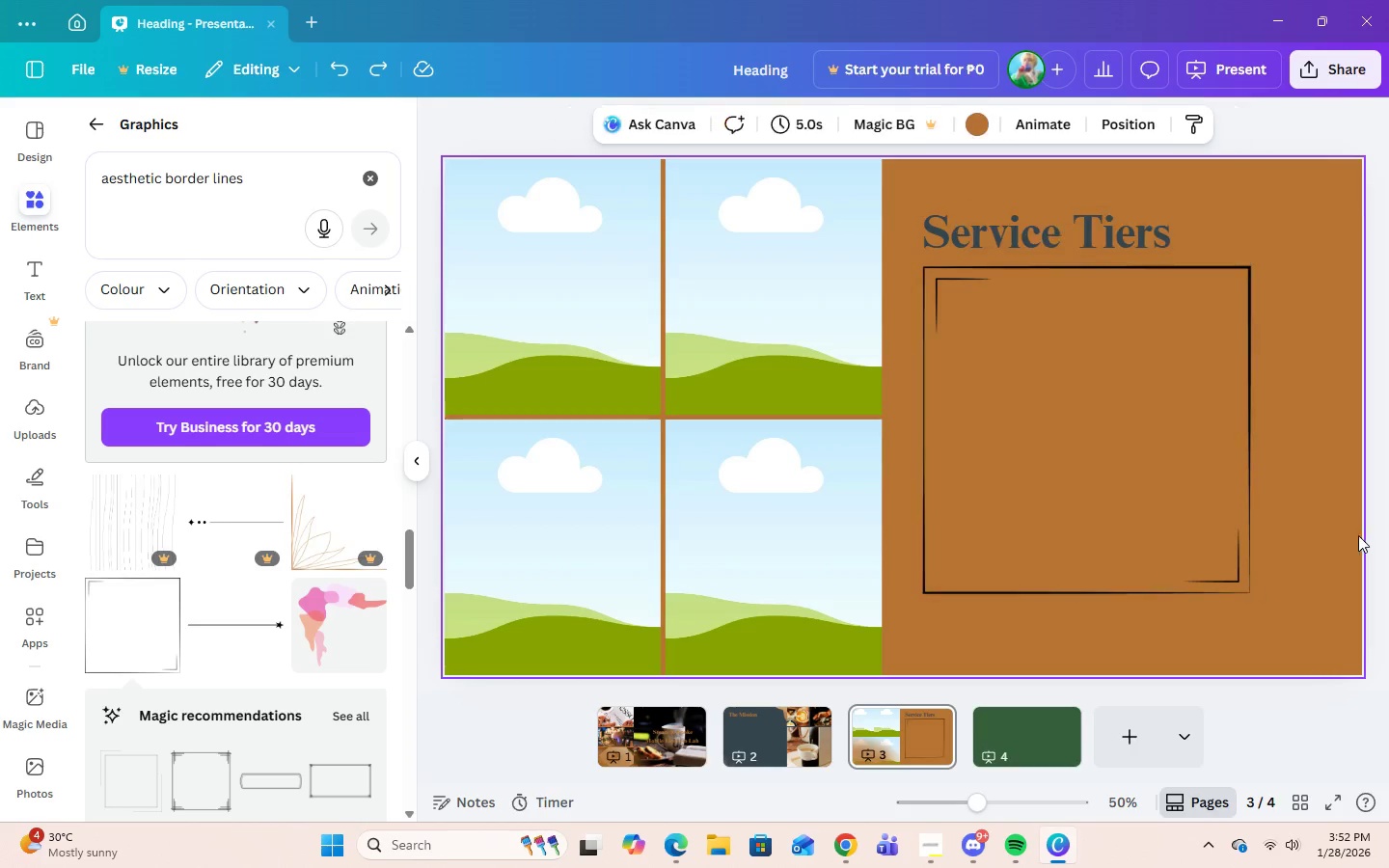 
double_click([1121, 526])
 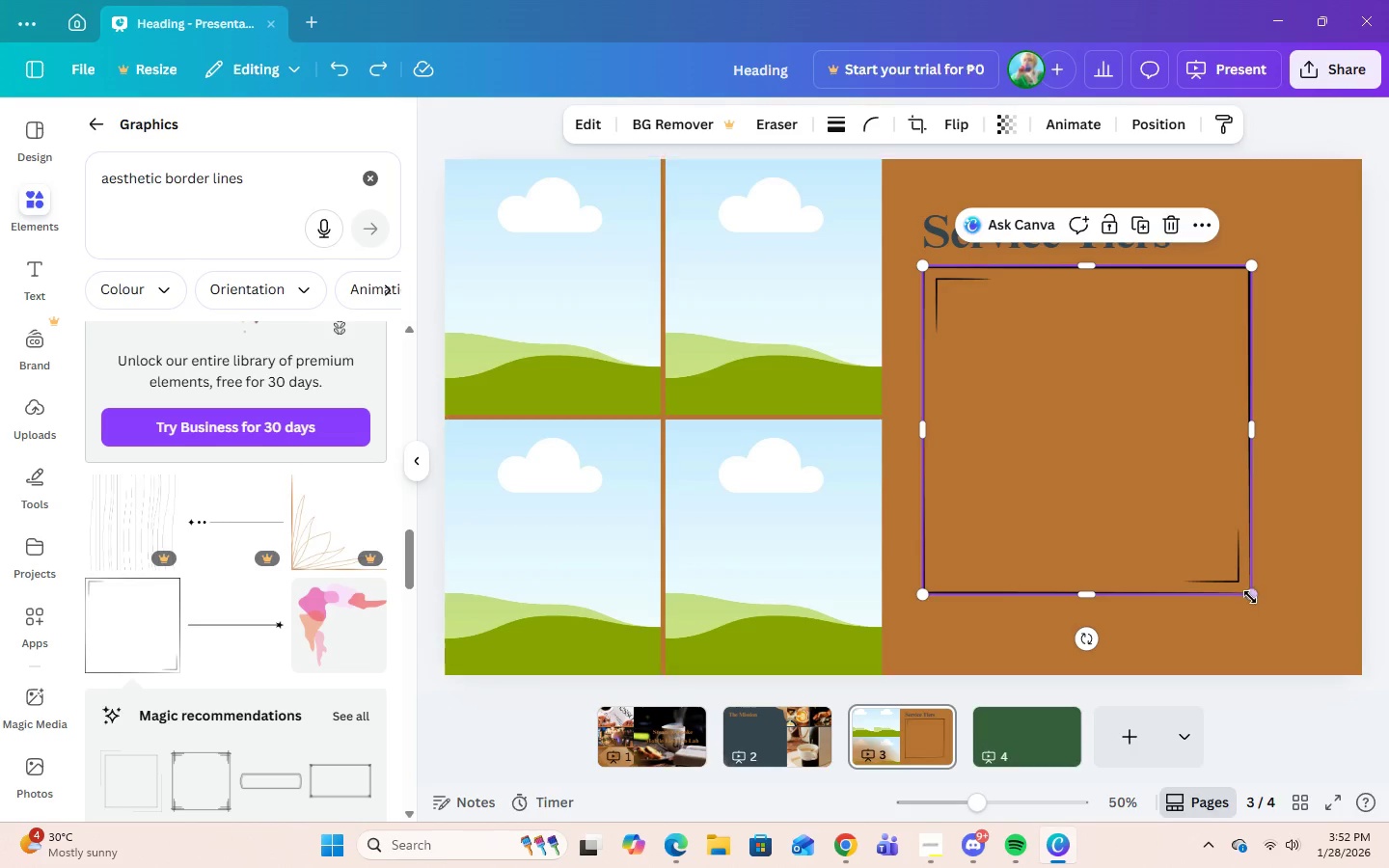 
left_click_drag(start_coordinate=[1250, 594], to_coordinate=[1296, 610])
 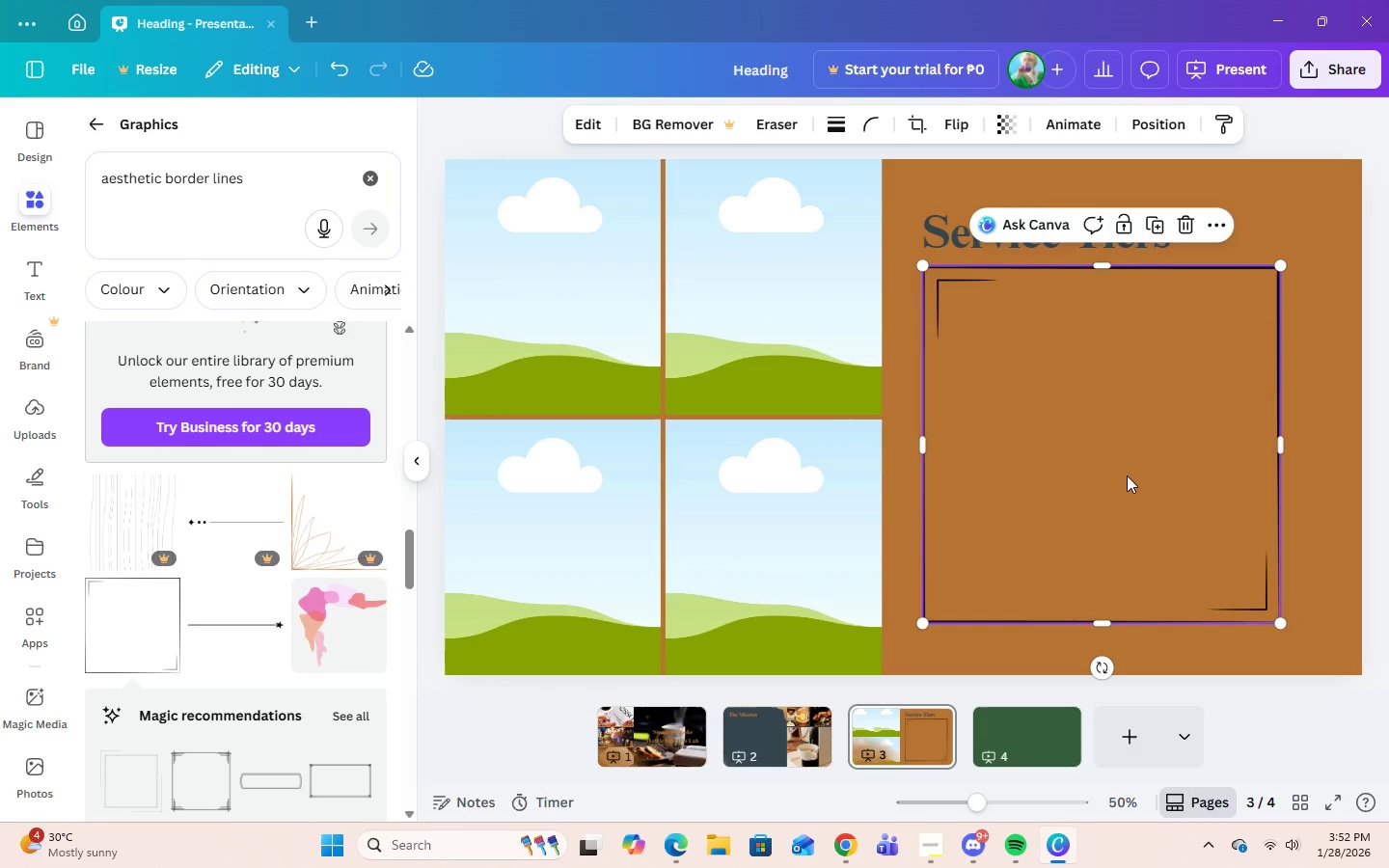 
left_click([1127, 475])
 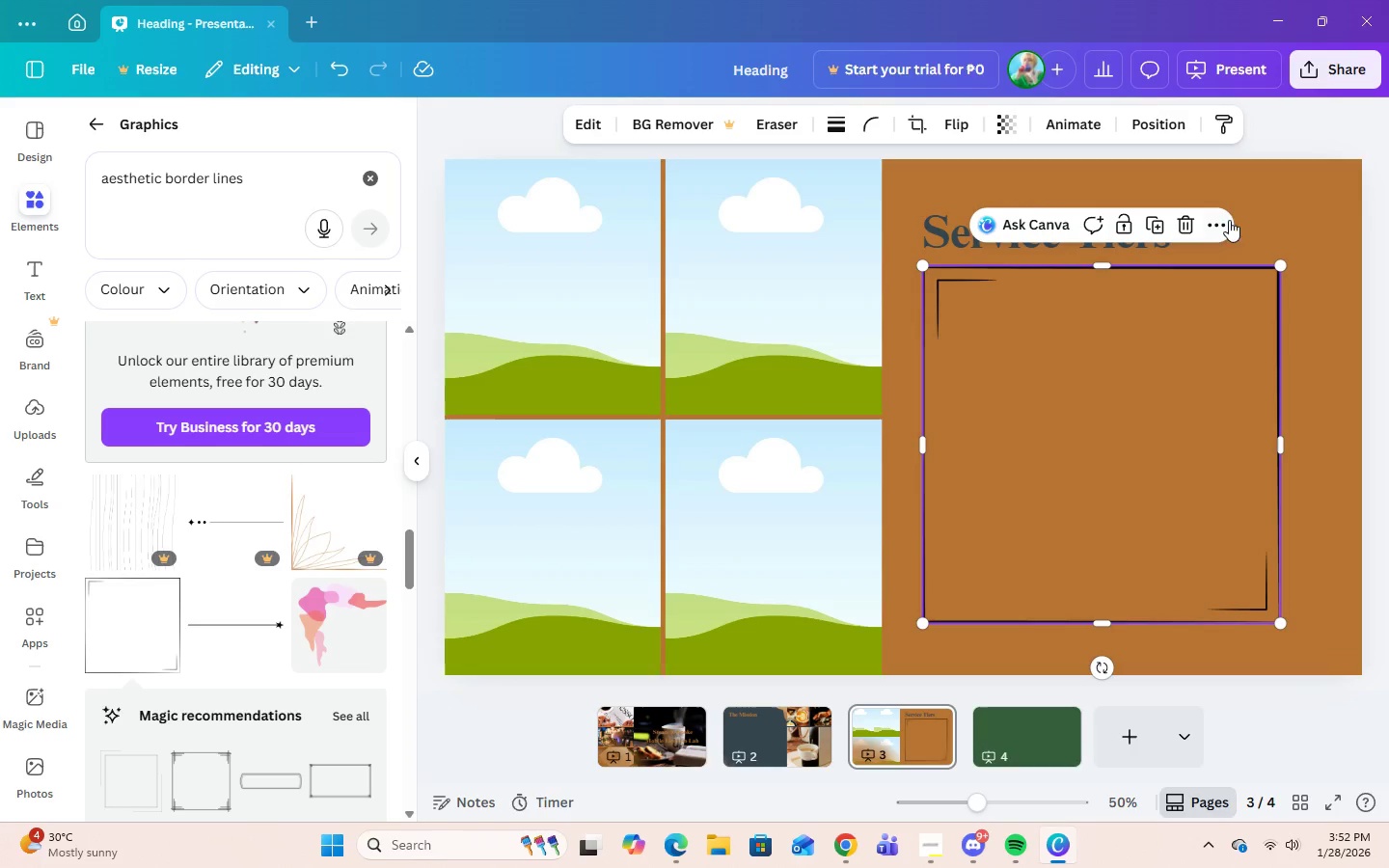 
left_click([1257, 193])
 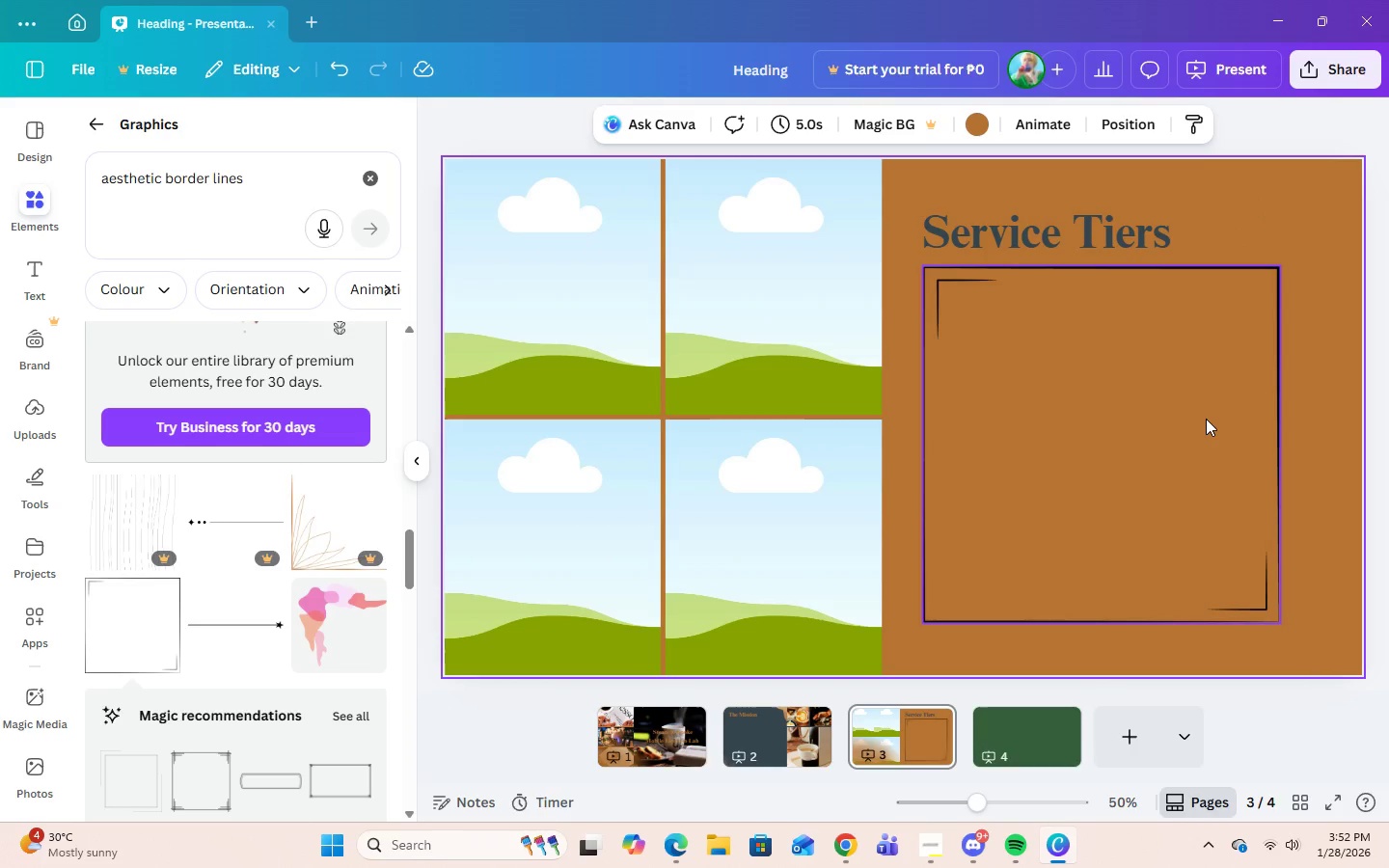 
left_click([1206, 419])
 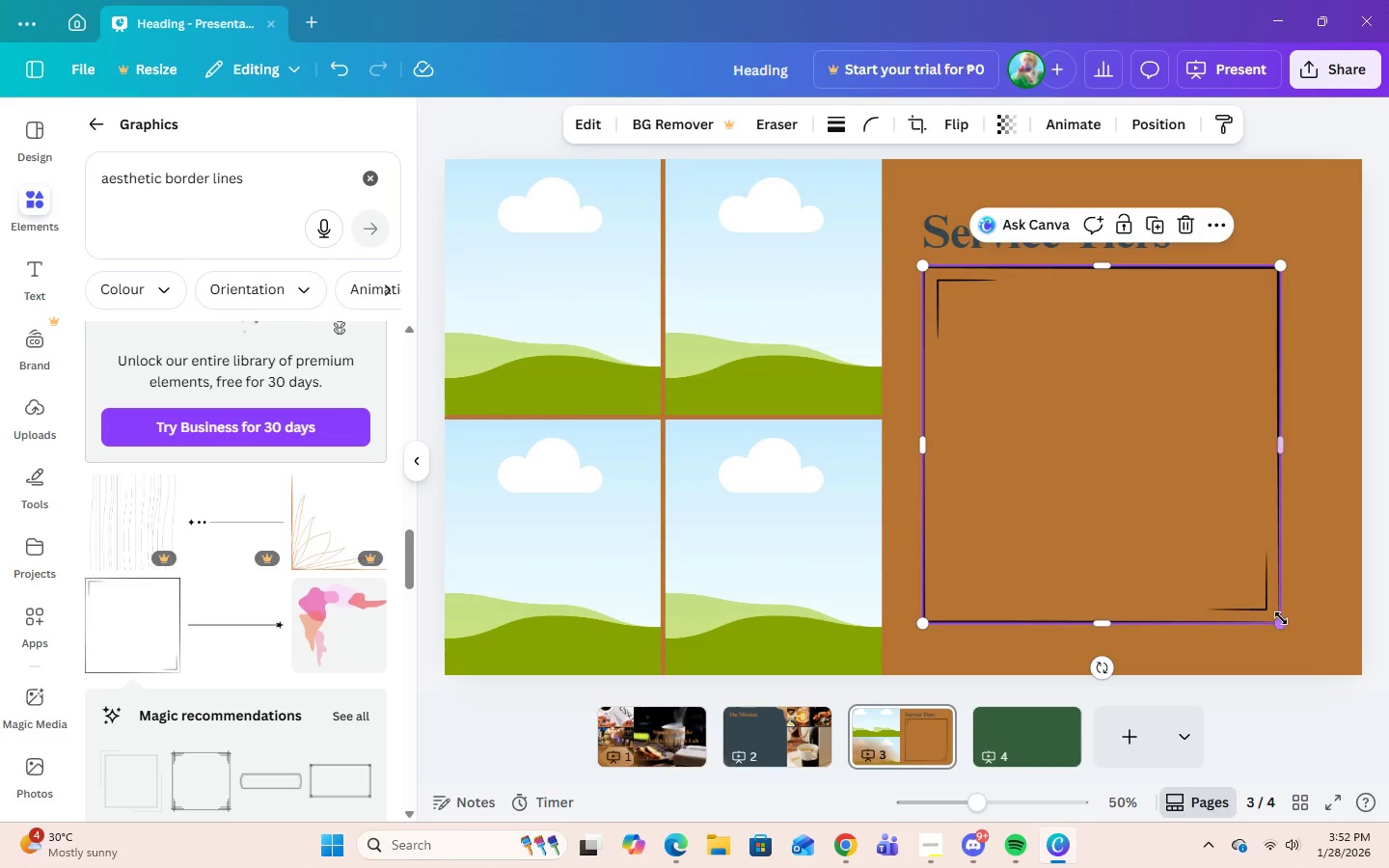 
left_click_drag(start_coordinate=[1282, 626], to_coordinate=[1258, 605])
 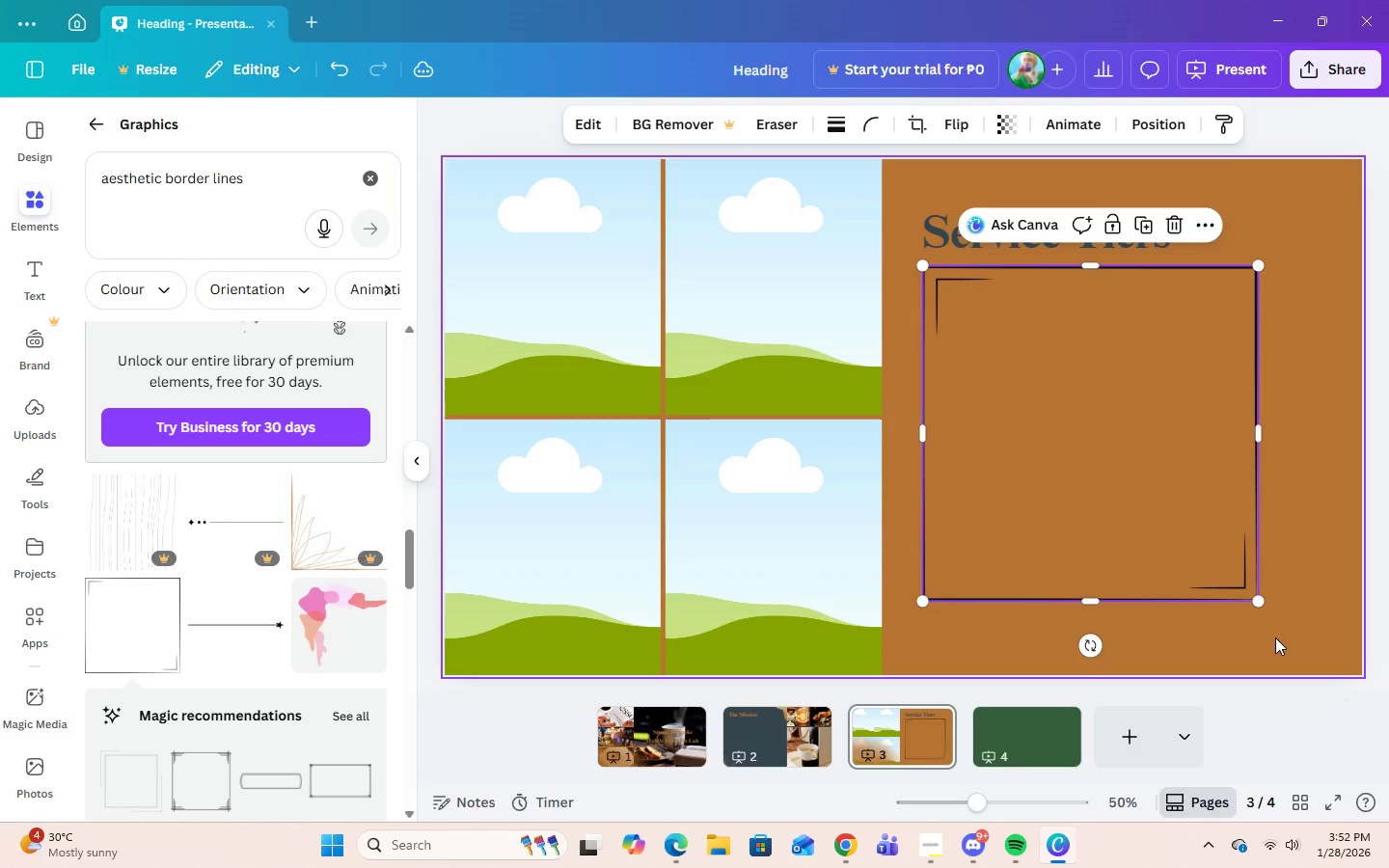 
left_click([1275, 637])
 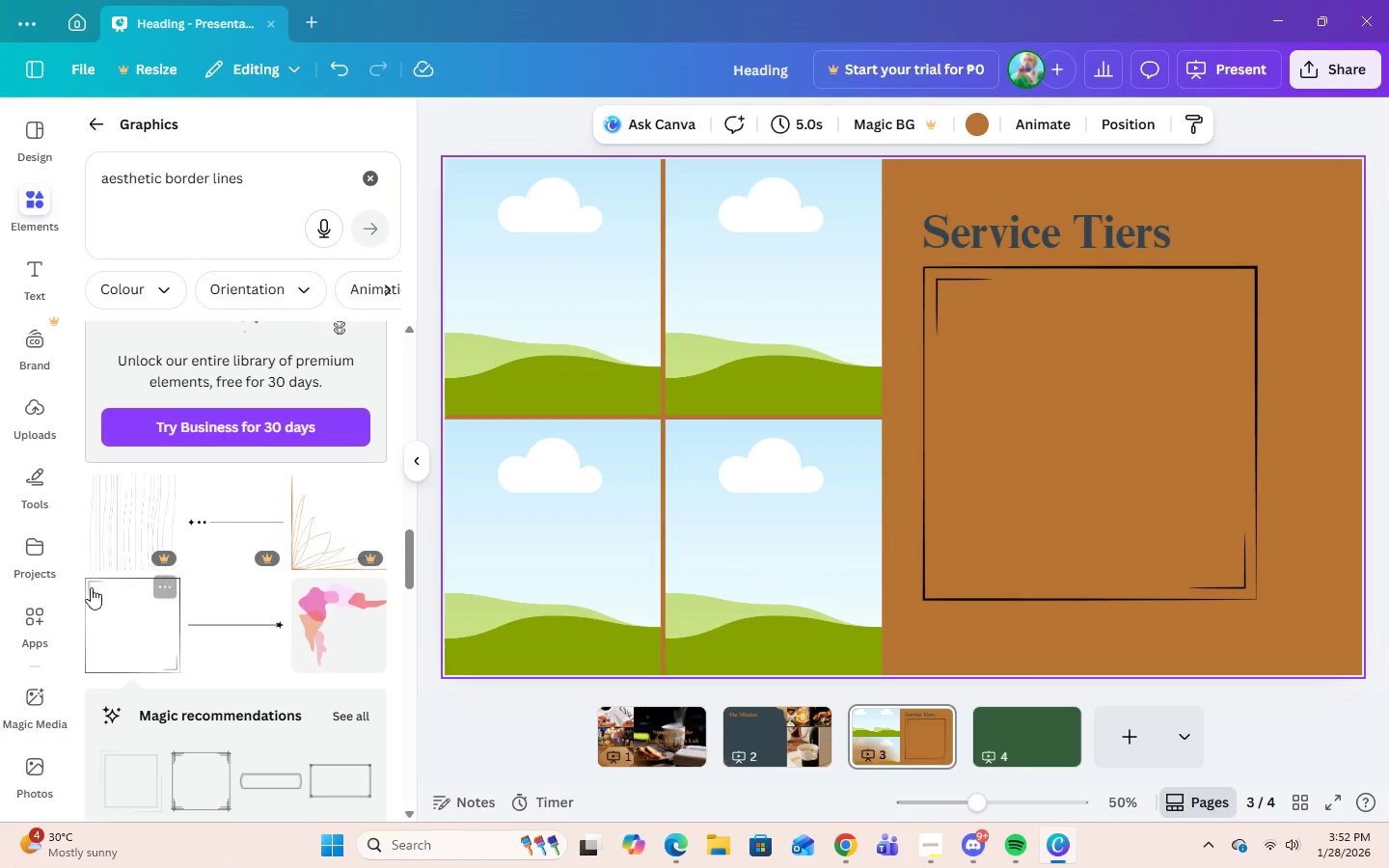 
scroll: coordinate [95, 563], scroll_direction: down, amount: 7.0
 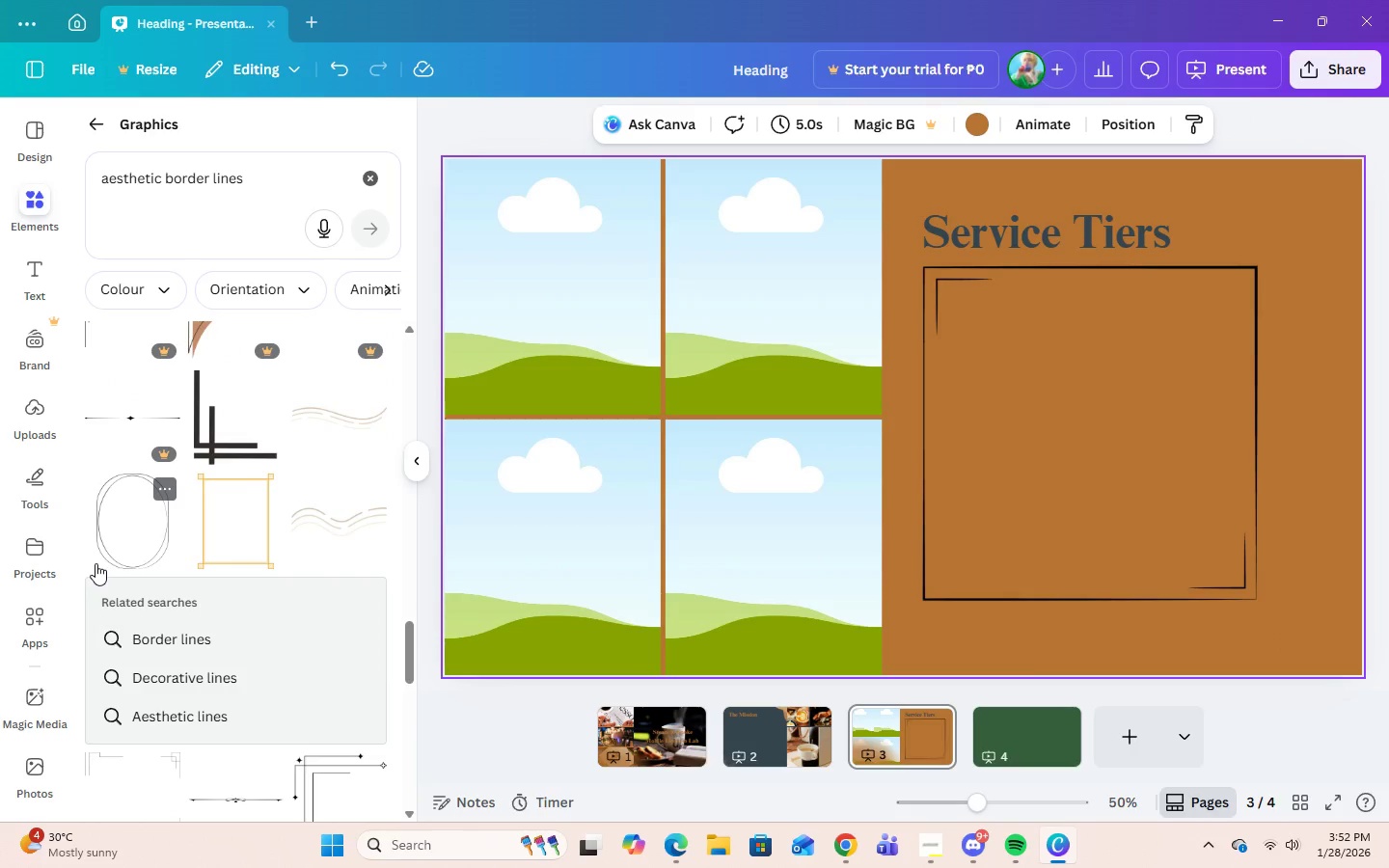 
left_click([1082, 361])
 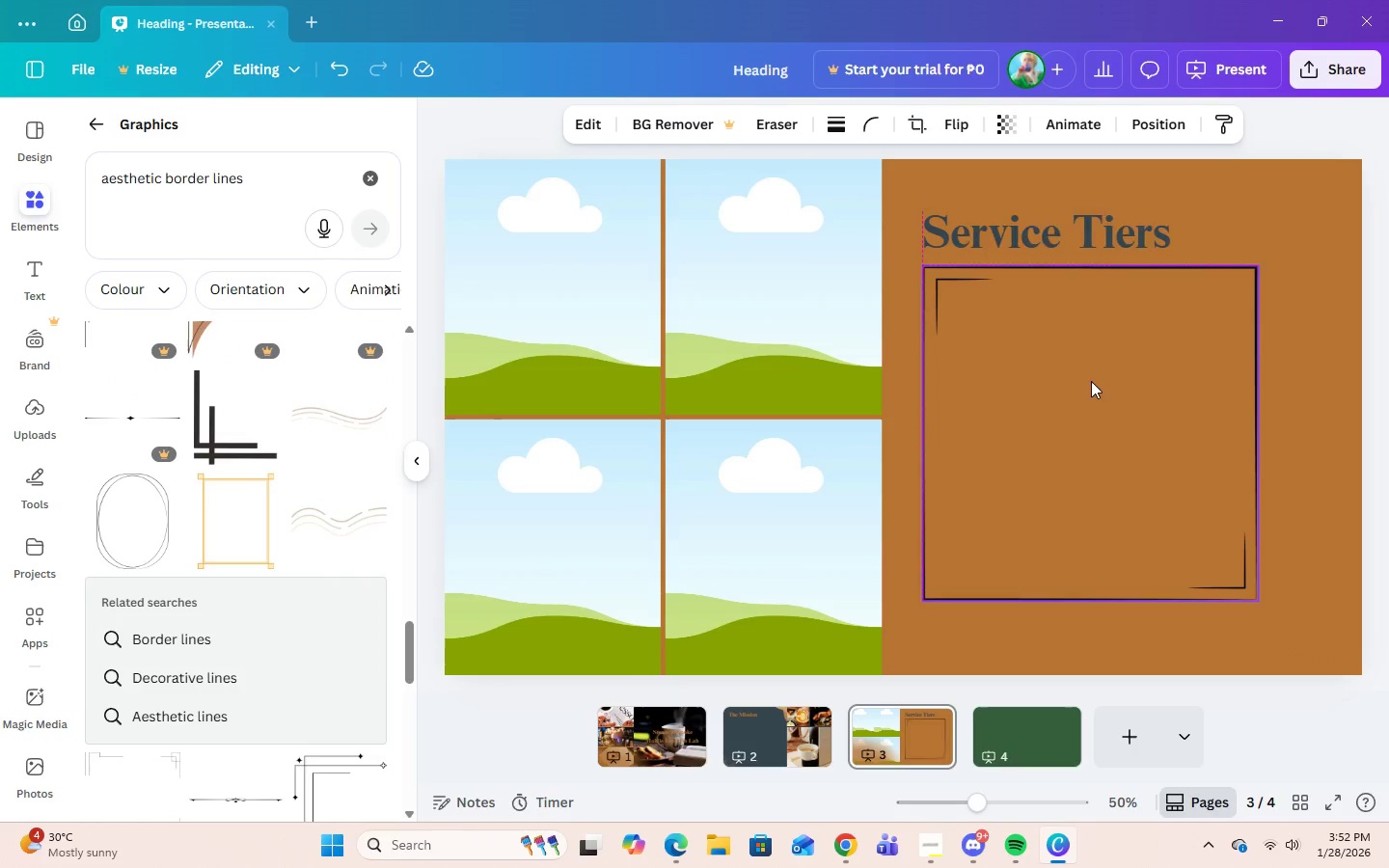 
left_click([978, 311])
 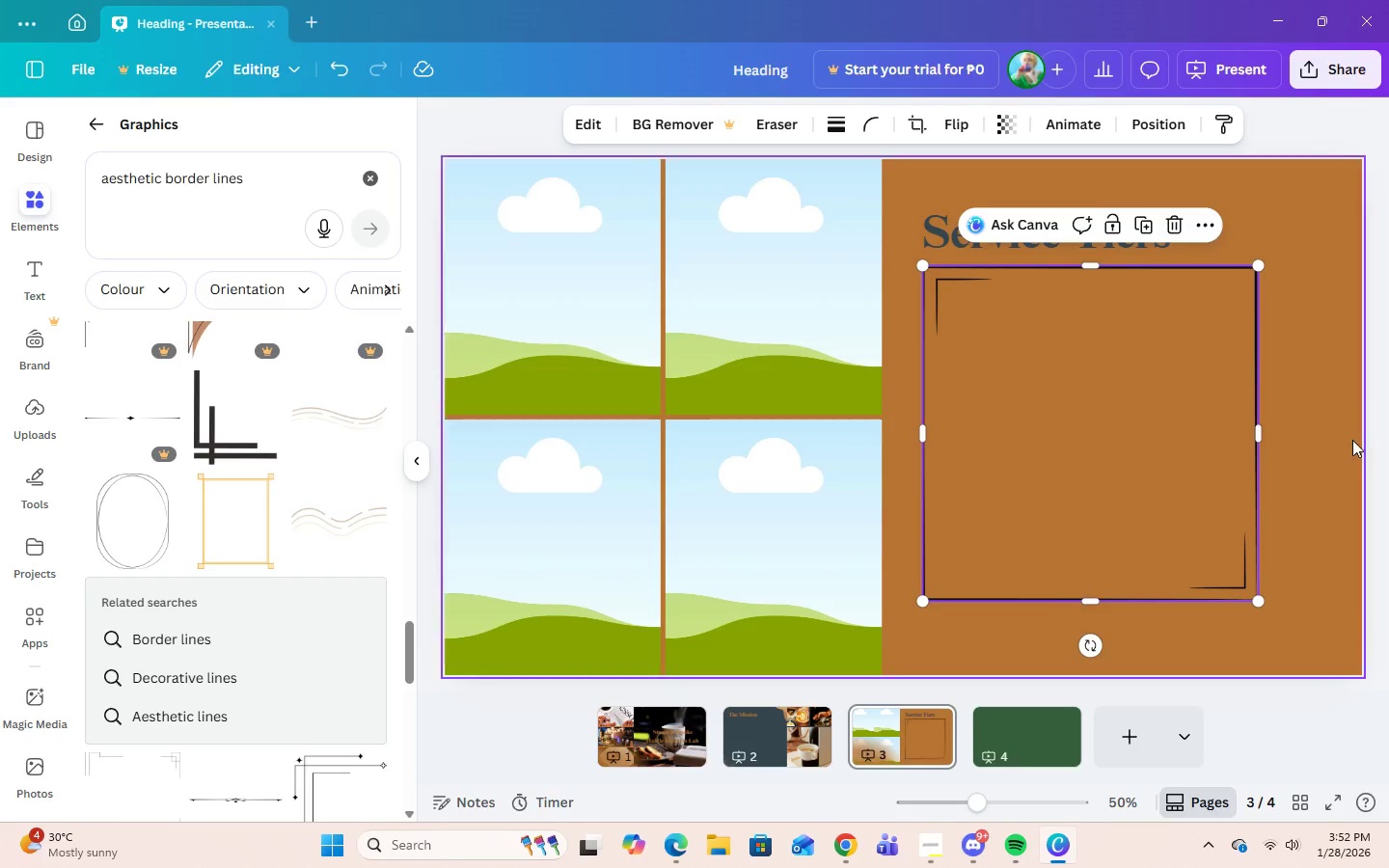 
scroll: coordinate [244, 488], scroll_direction: down, amount: 3.0
 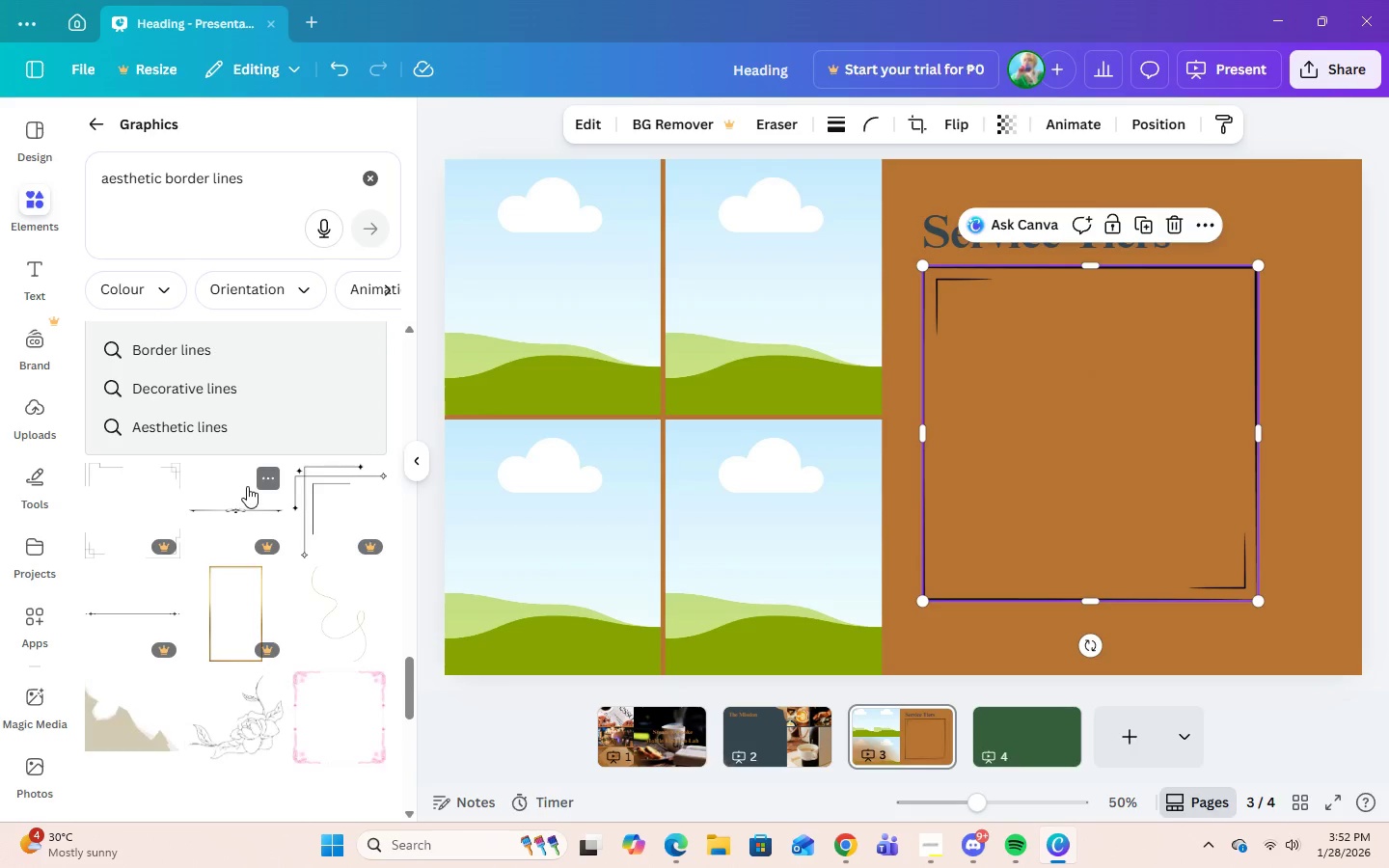 
scroll: coordinate [247, 484], scroll_direction: up, amount: 4.0
 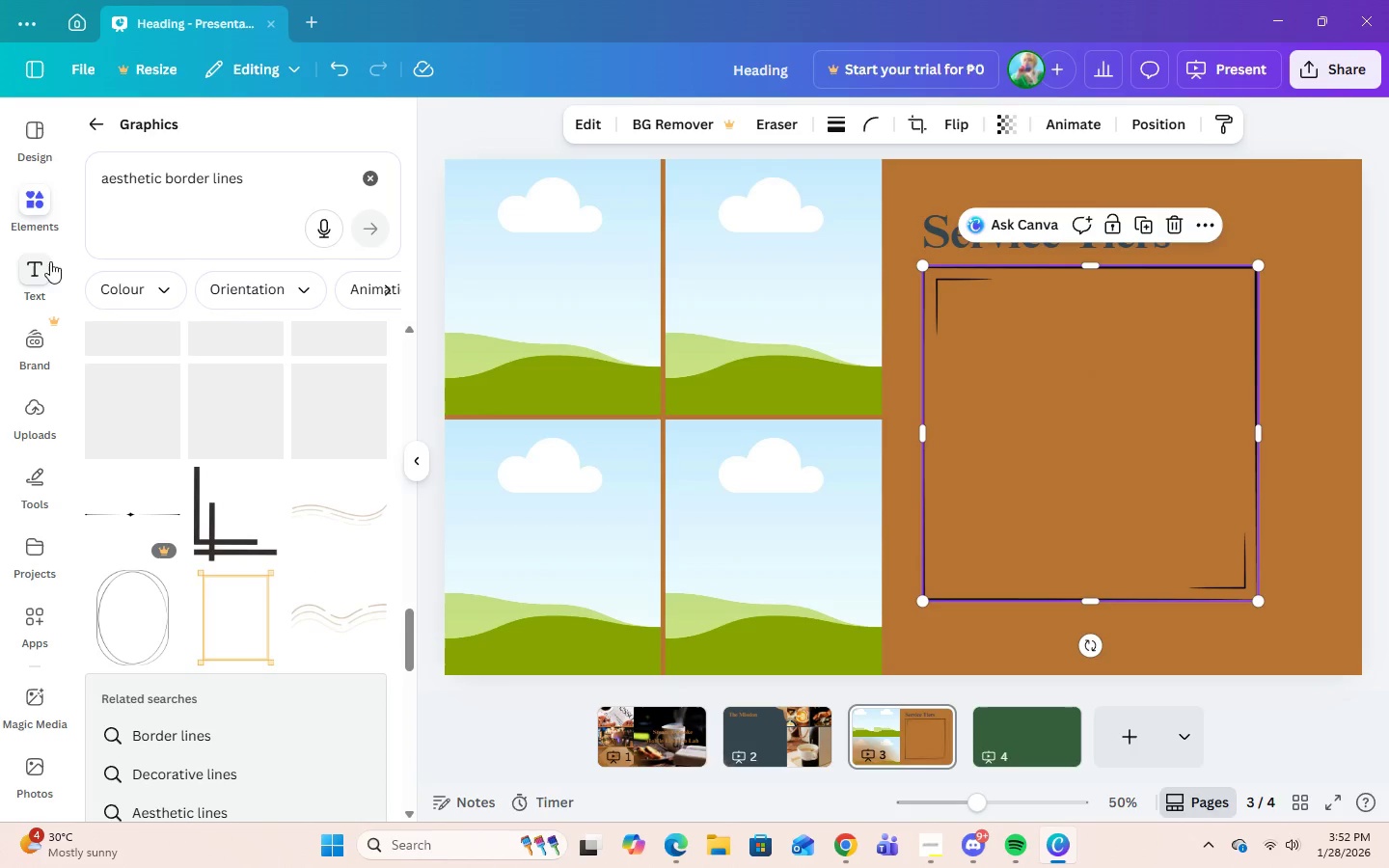 
left_click([41, 267])
 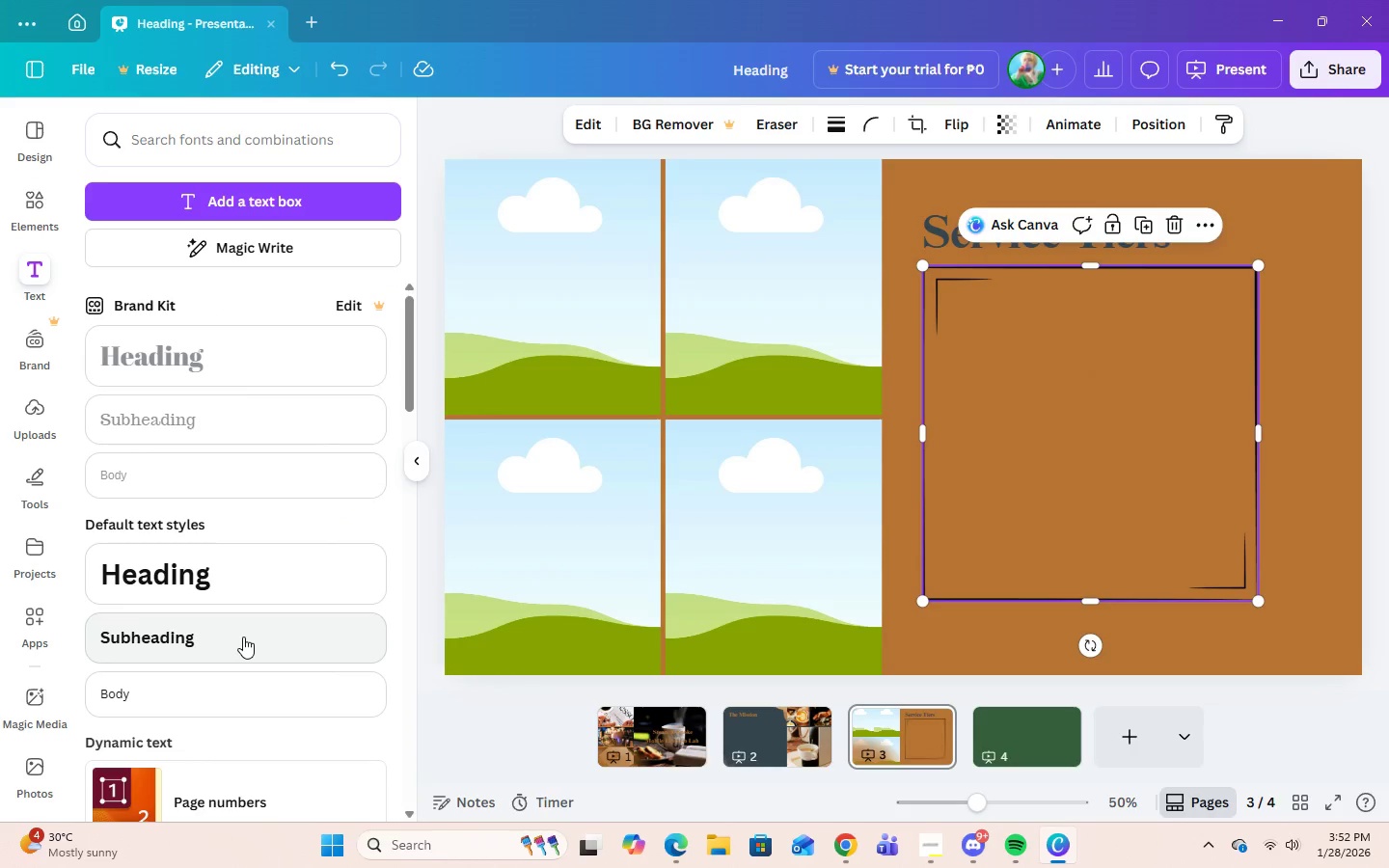 
left_click([243, 637])
 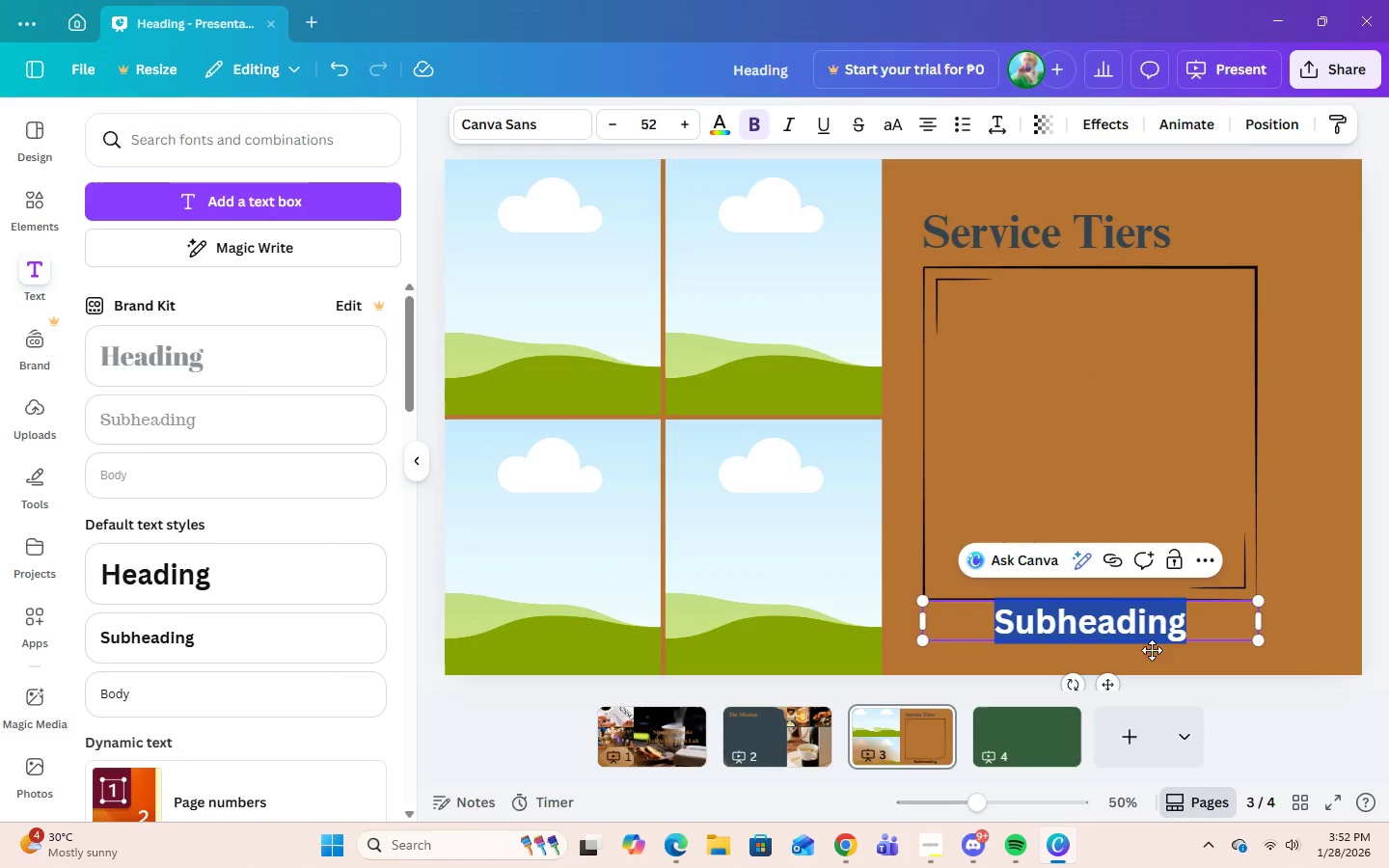 
left_click_drag(start_coordinate=[1111, 681], to_coordinate=[1063, 368])
 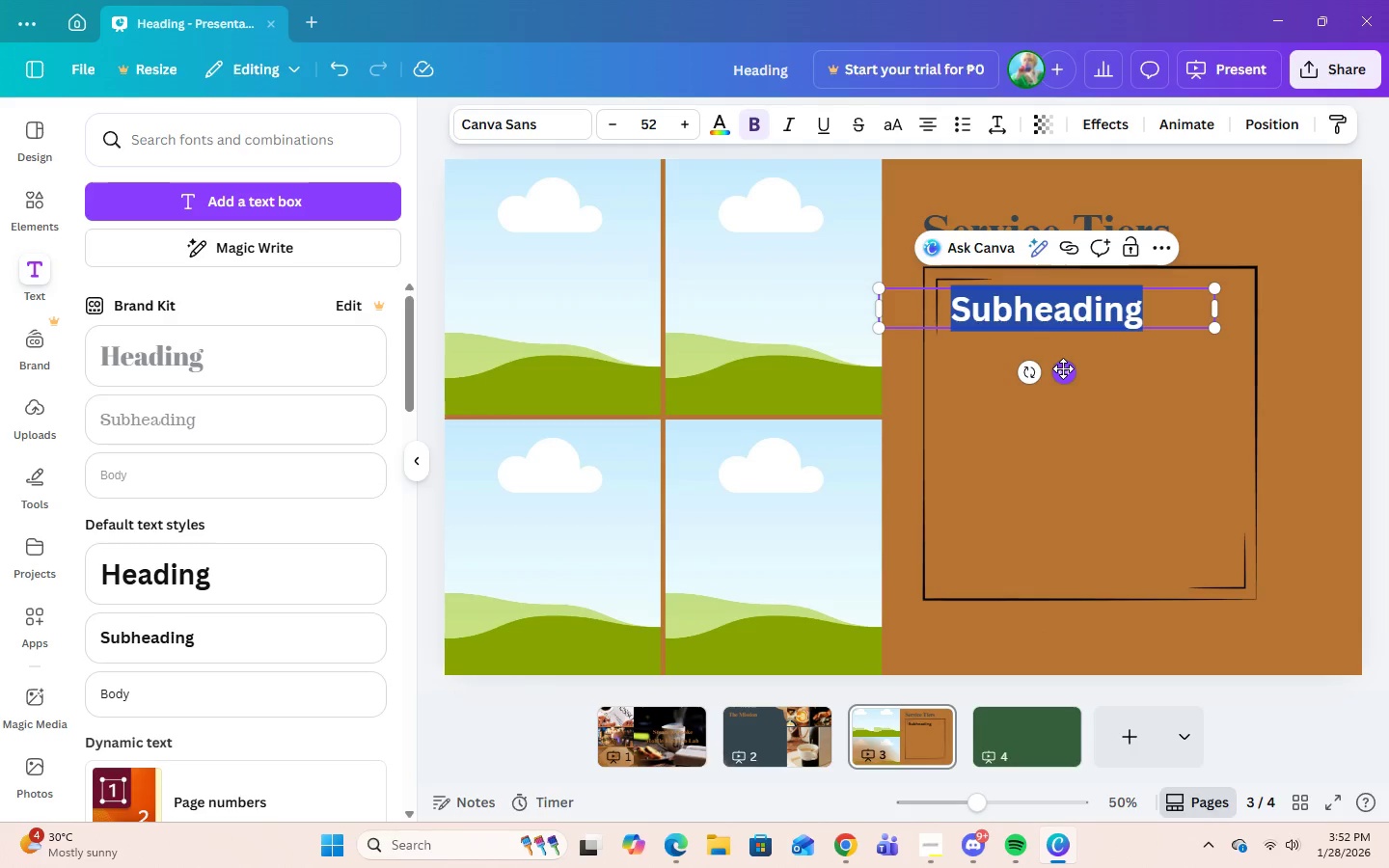 
left_click([1063, 368])
 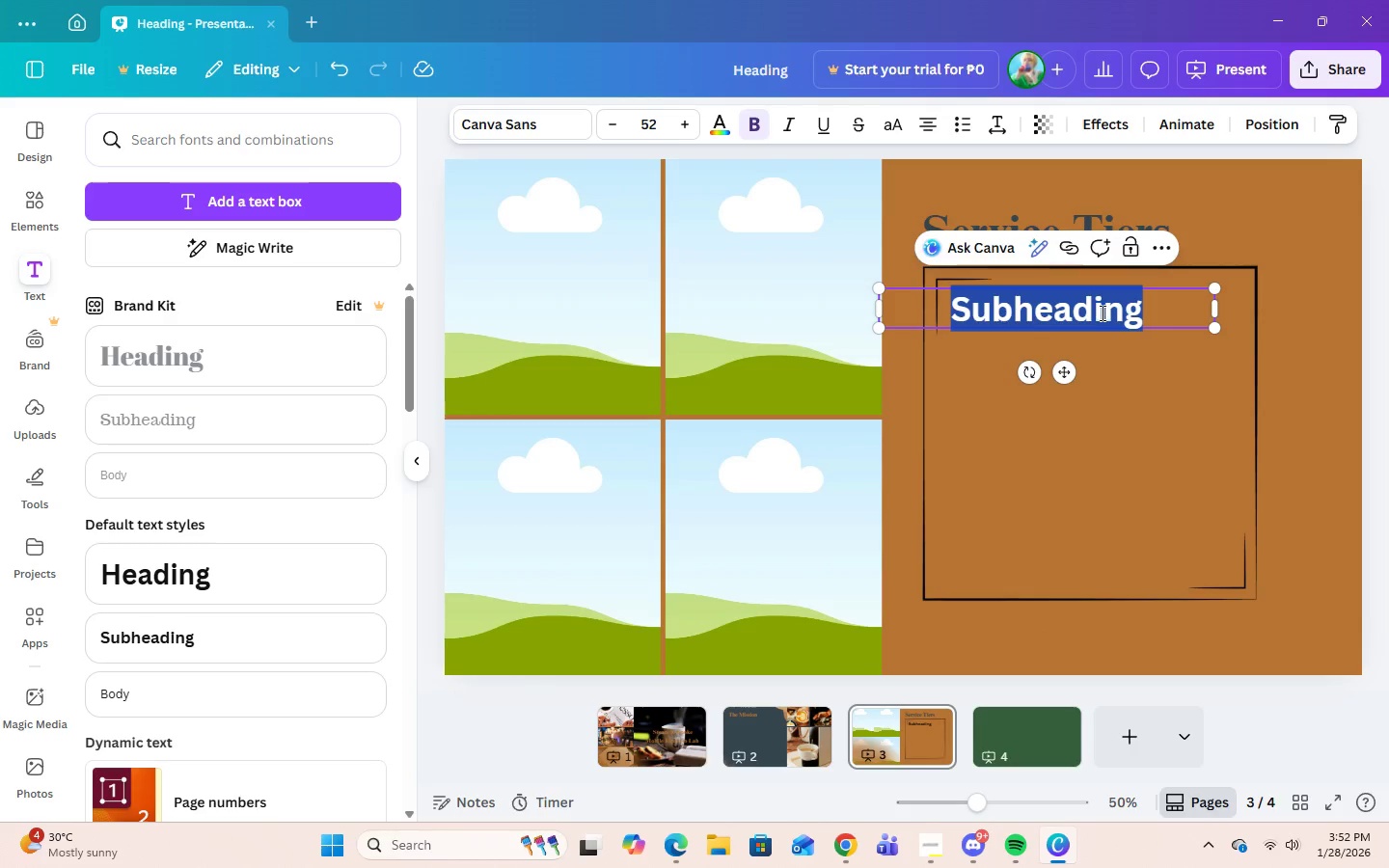 
double_click([1101, 312])
 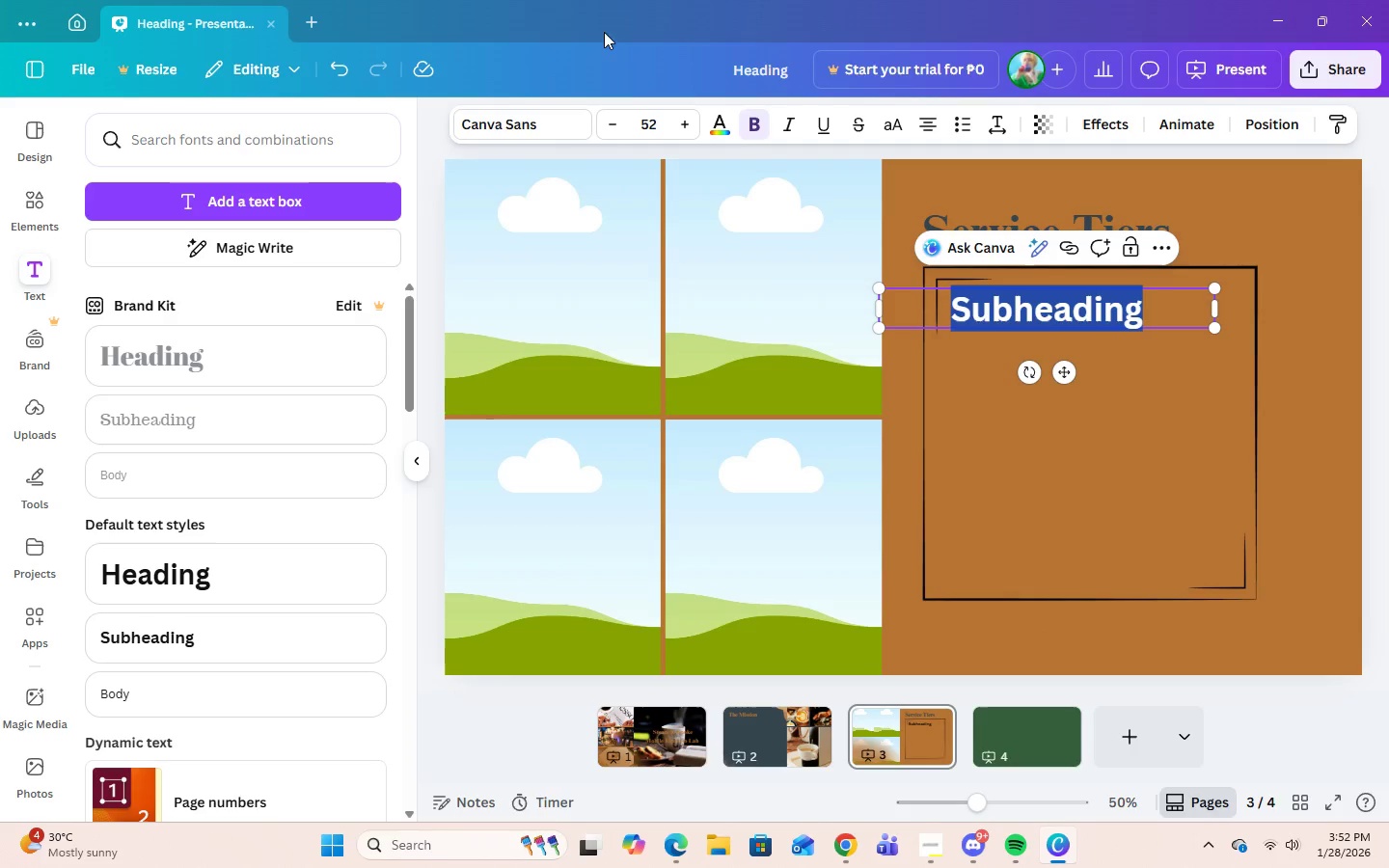 
mouse_move([652, 140])
 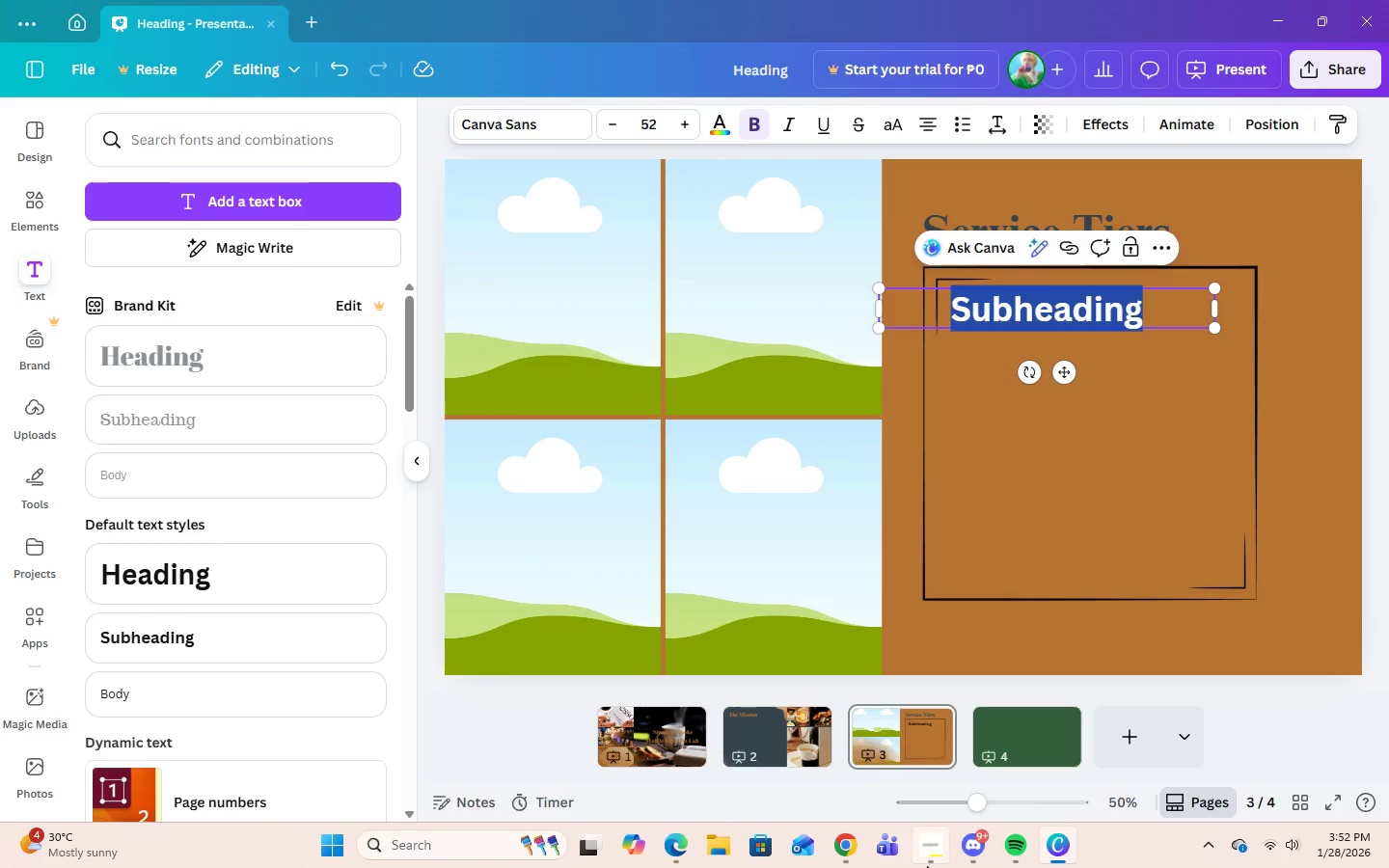 
left_click([927, 866])